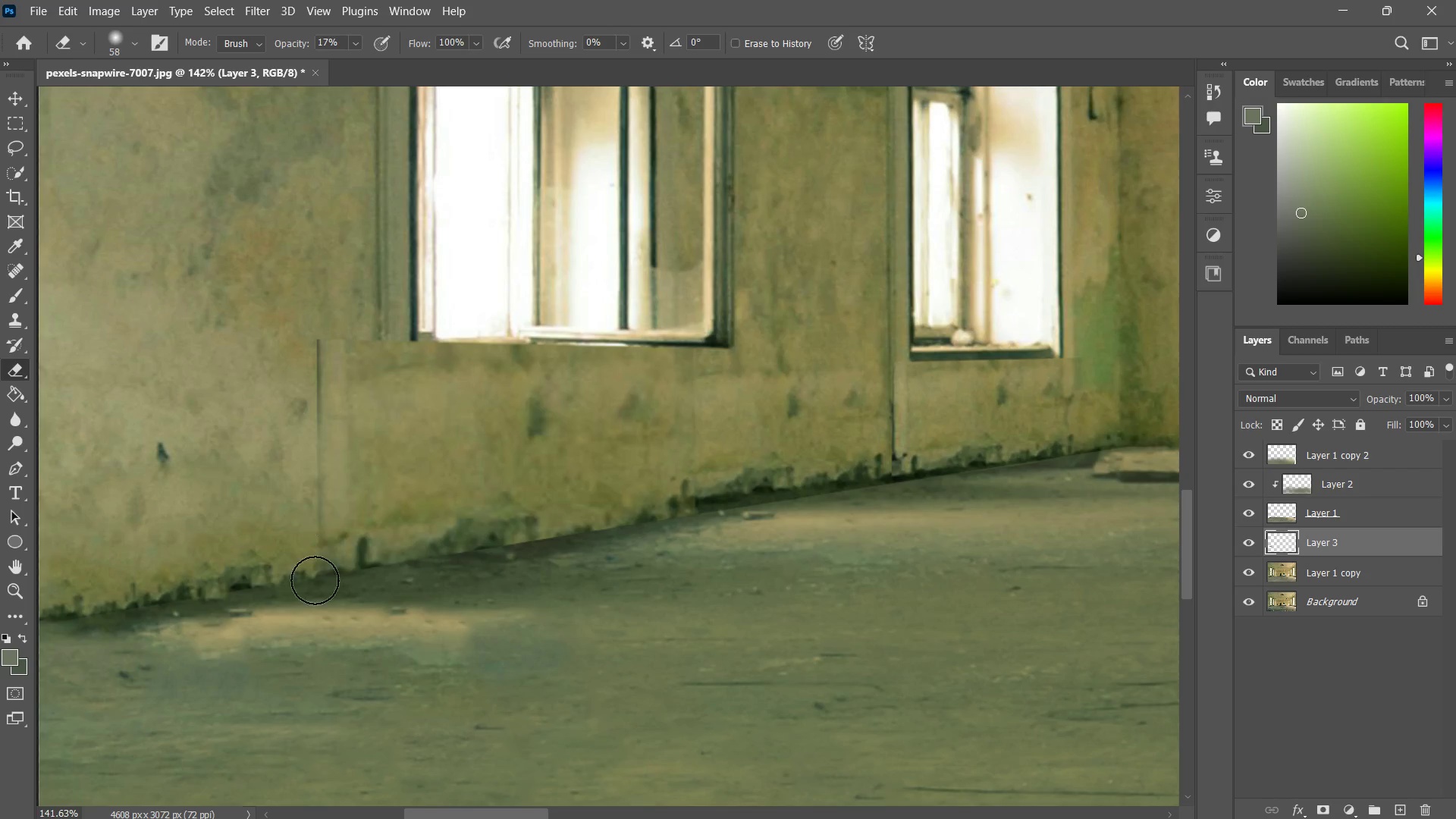 
left_click_drag(start_coordinate=[321, 425], to_coordinate=[315, 538])
 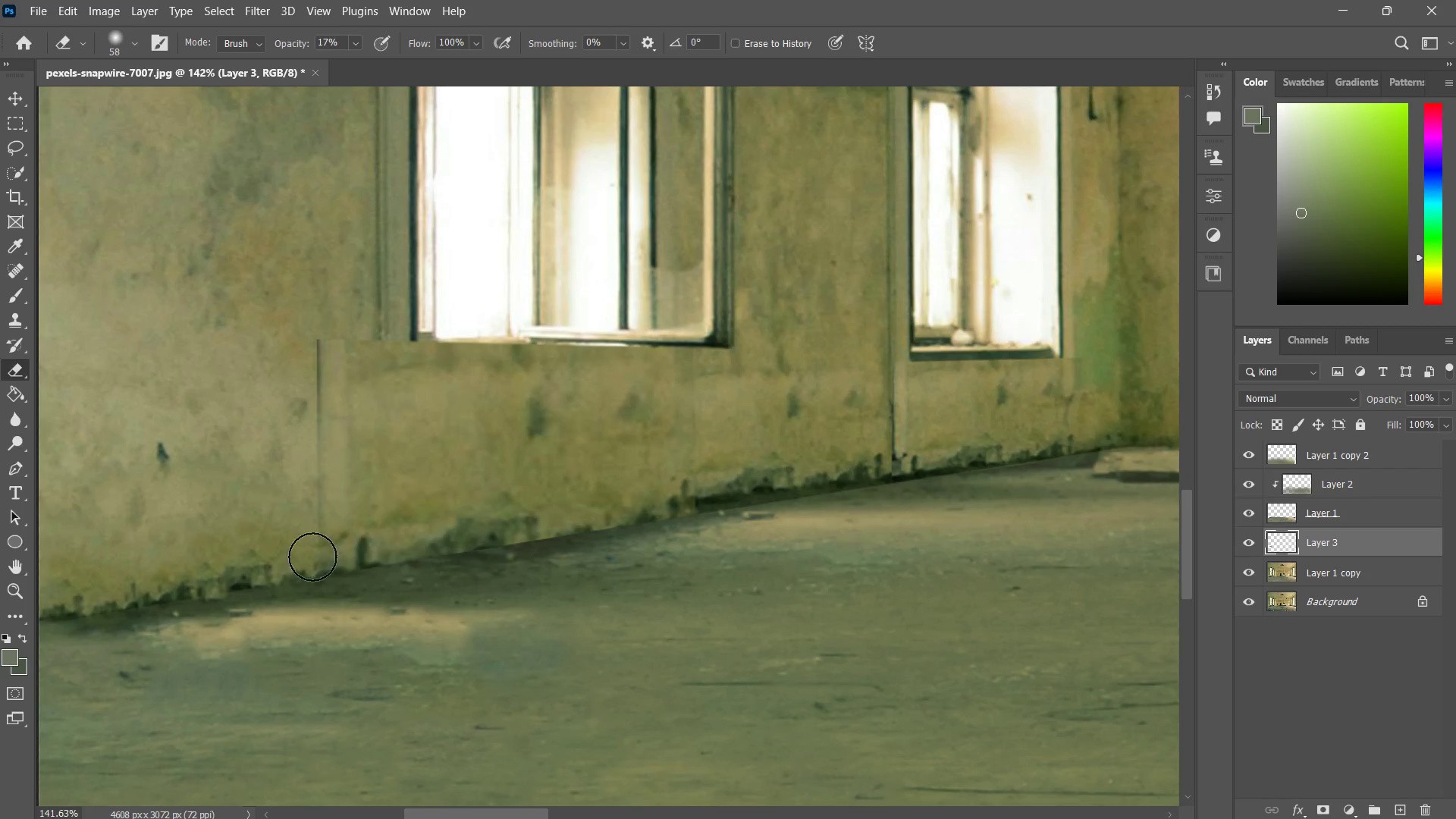 
left_click_drag(start_coordinate=[318, 406], to_coordinate=[313, 499])
 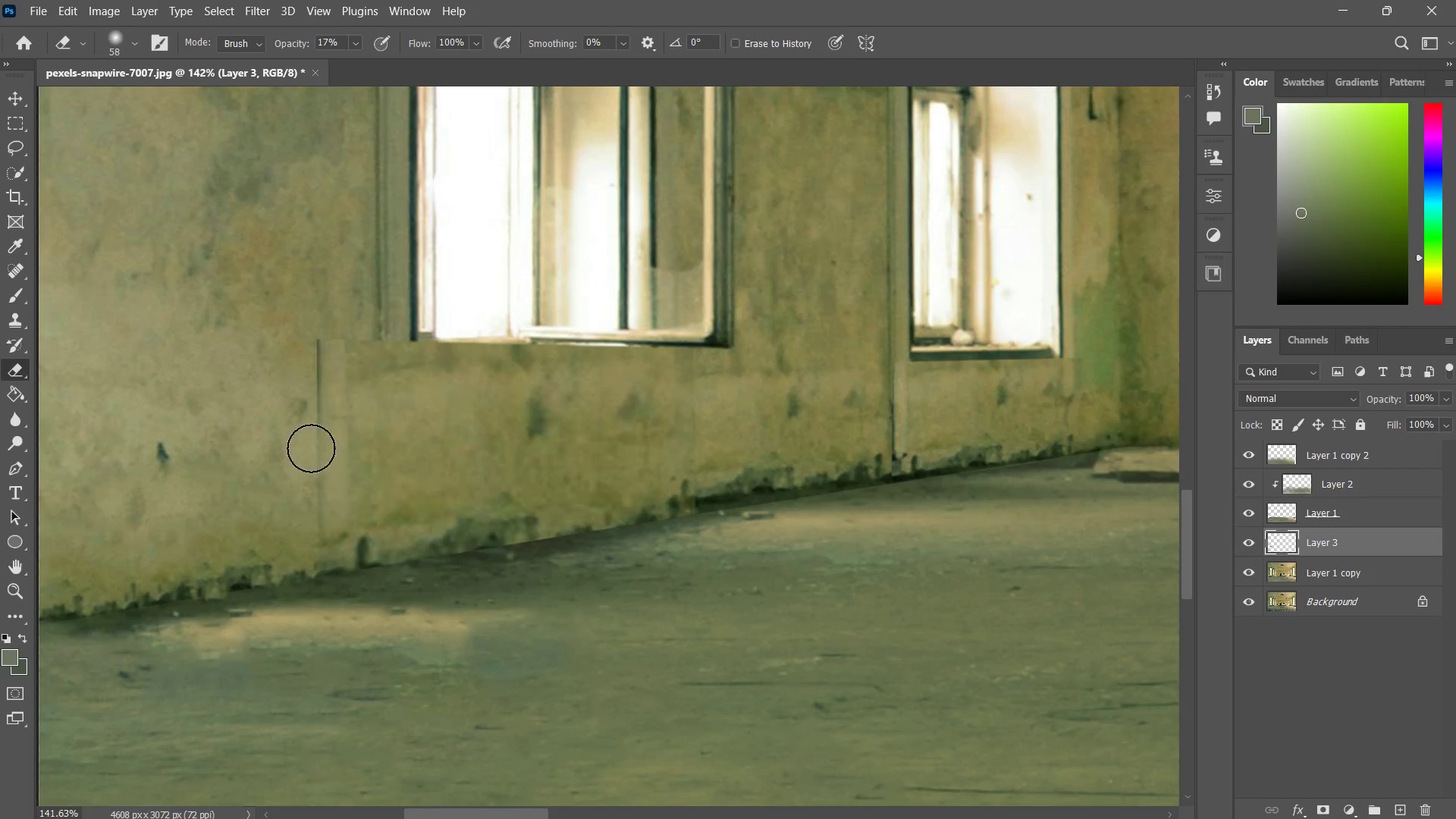 
left_click_drag(start_coordinate=[314, 383], to_coordinate=[317, 522])
 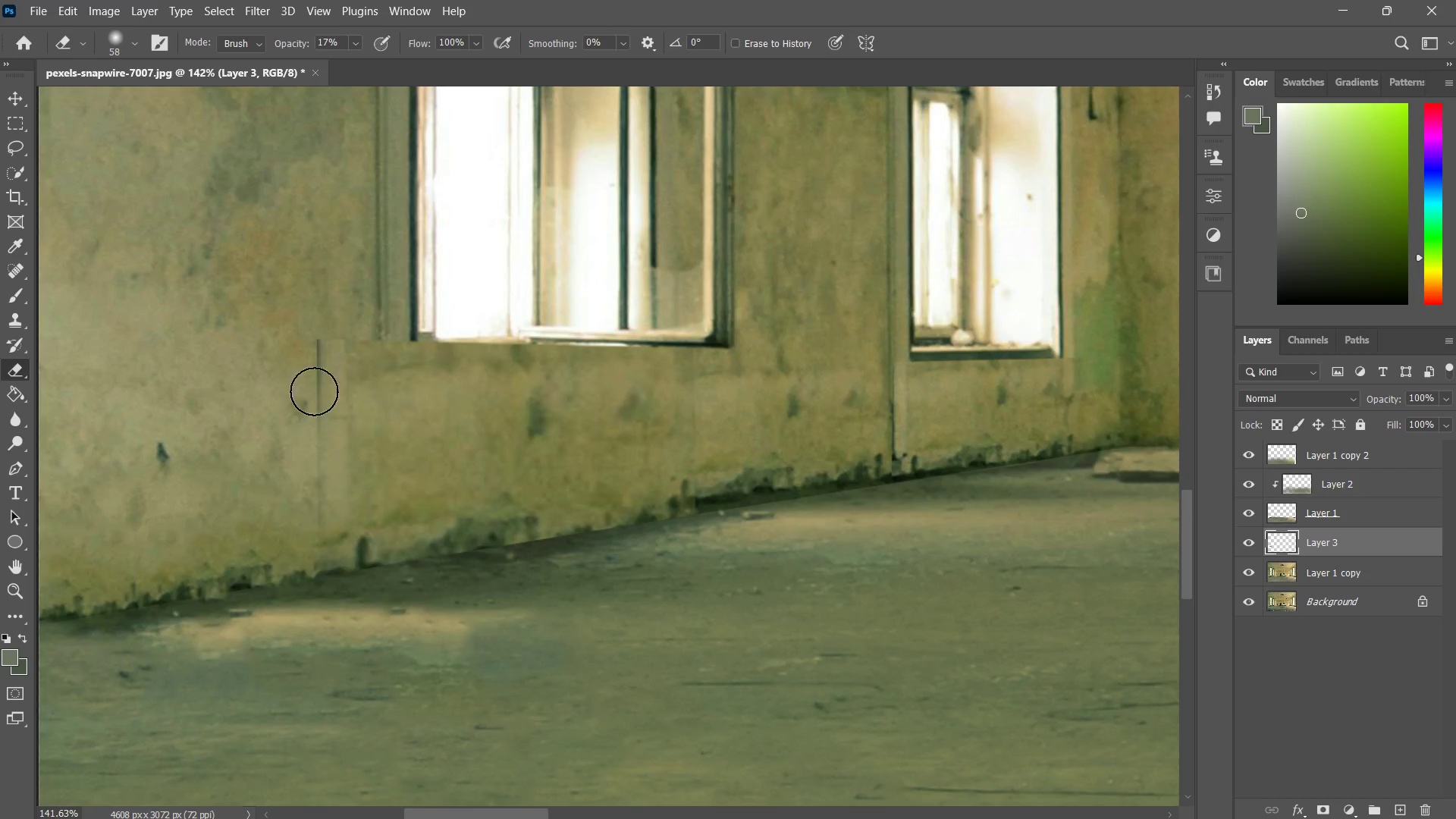 
left_click_drag(start_coordinate=[314, 389], to_coordinate=[309, 492])
 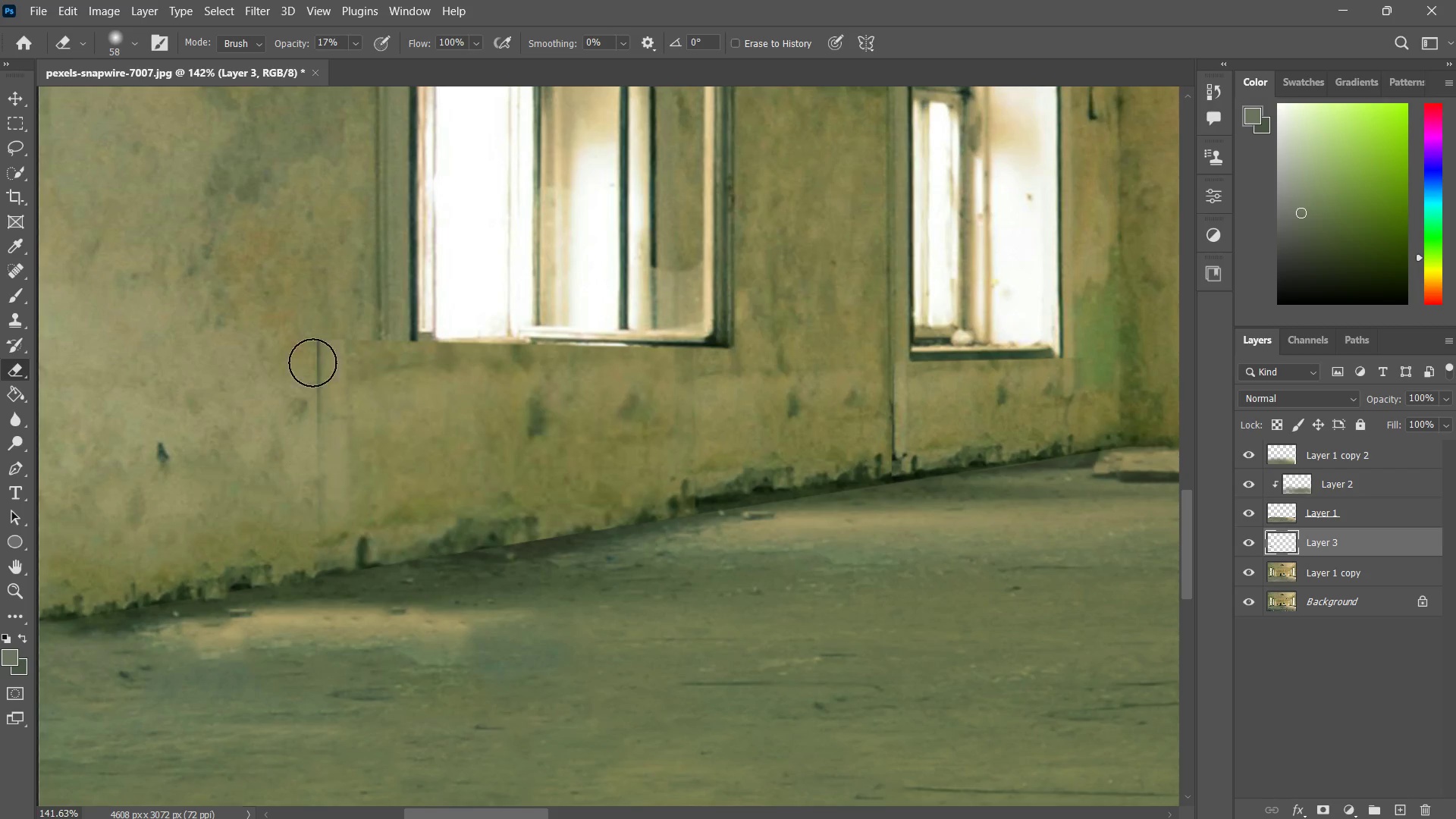 
left_click_drag(start_coordinate=[312, 362], to_coordinate=[312, 419])
 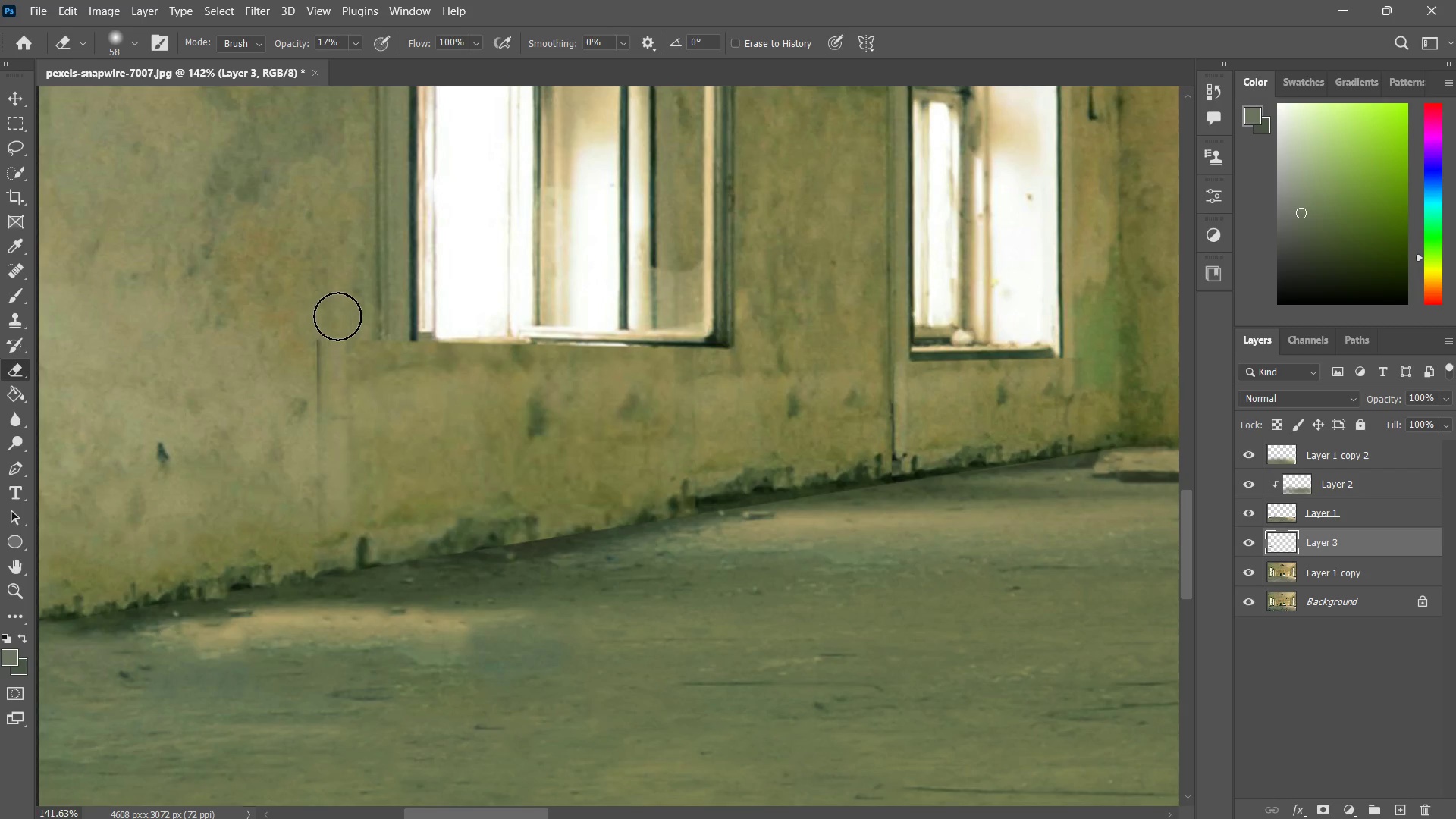 
left_click_drag(start_coordinate=[340, 314], to_coordinate=[319, 338])
 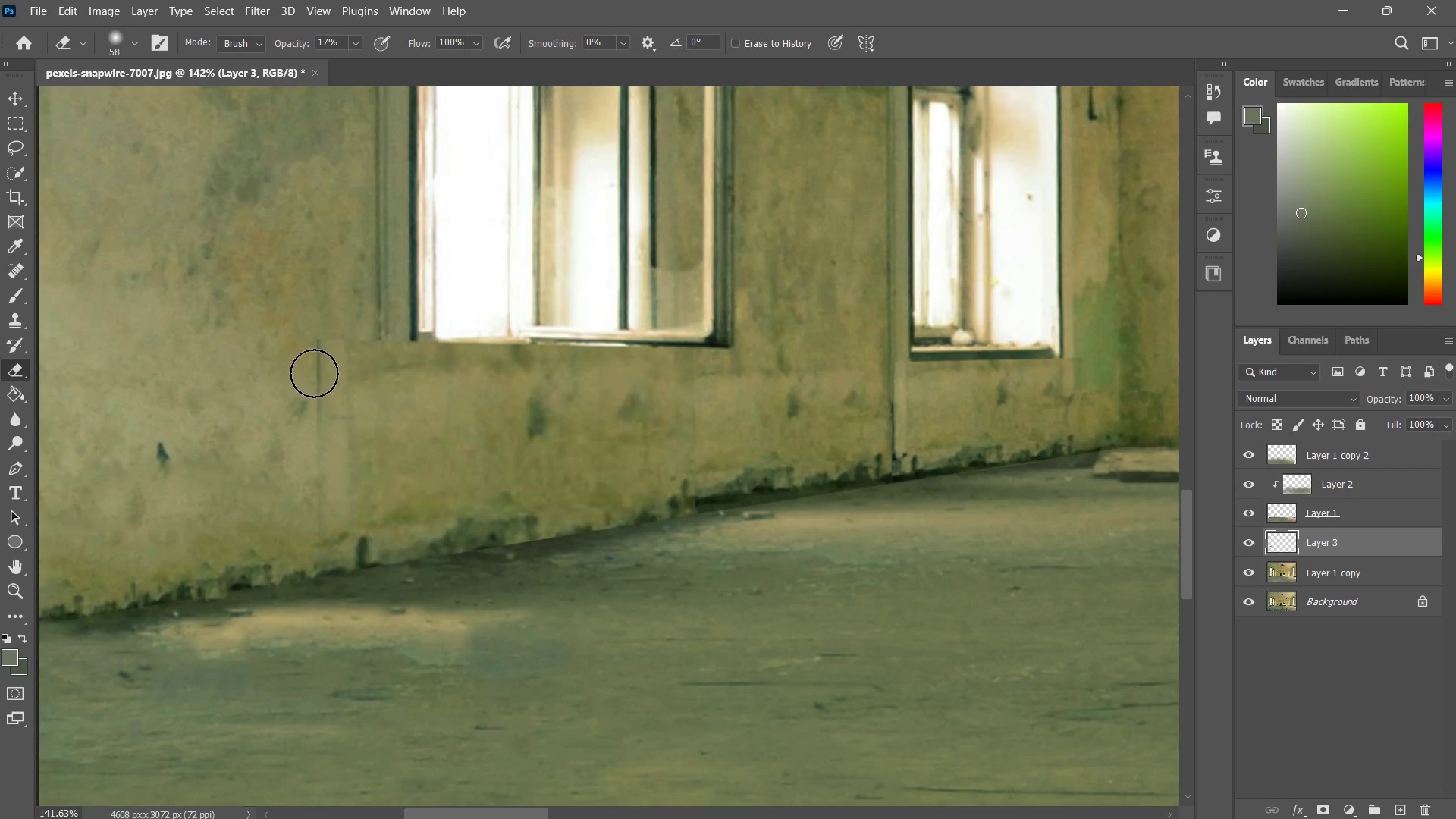 
left_click_drag(start_coordinate=[358, 312], to_coordinate=[314, 373])
 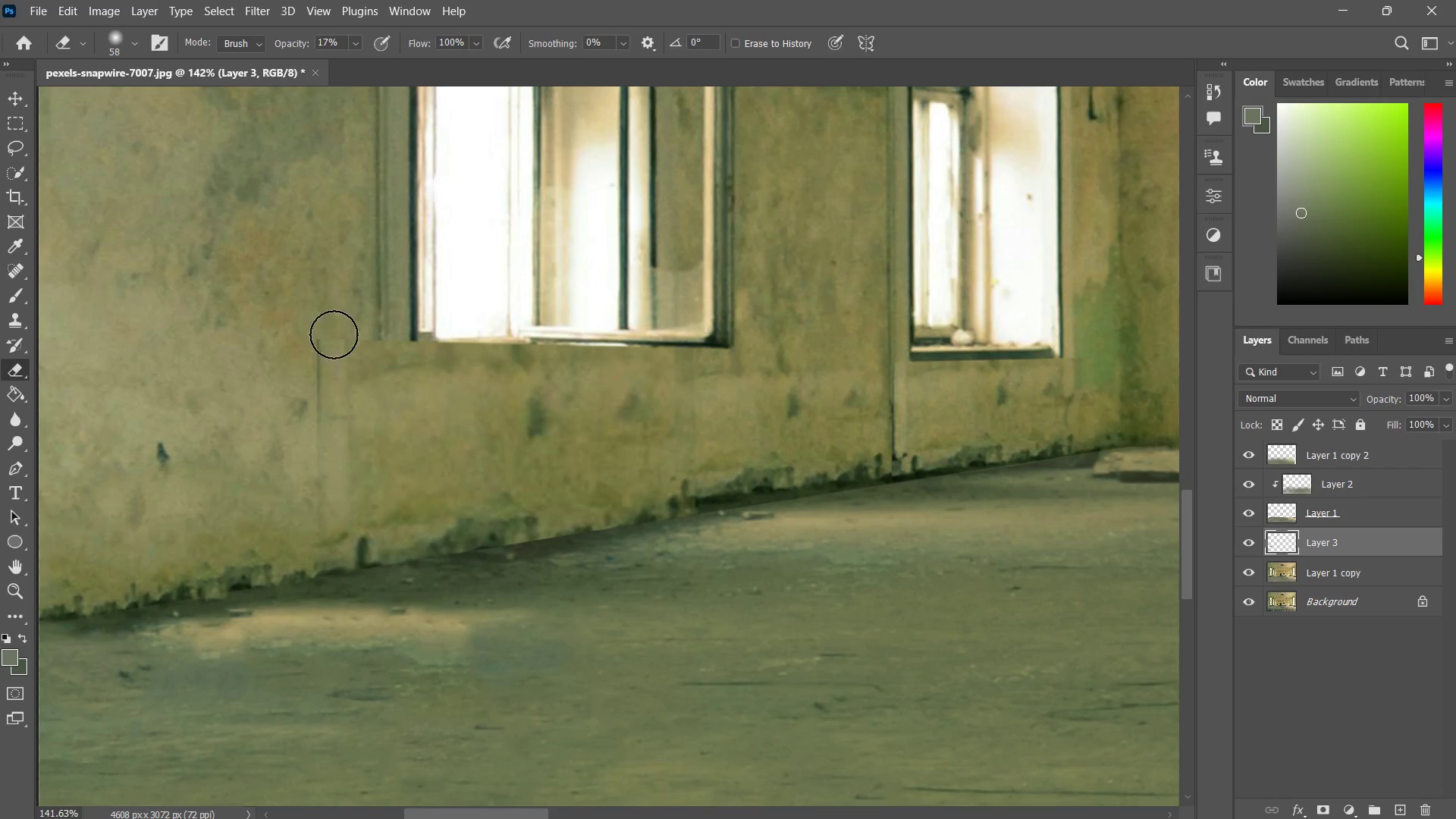 
left_click_drag(start_coordinate=[360, 312], to_coordinate=[297, 378])
 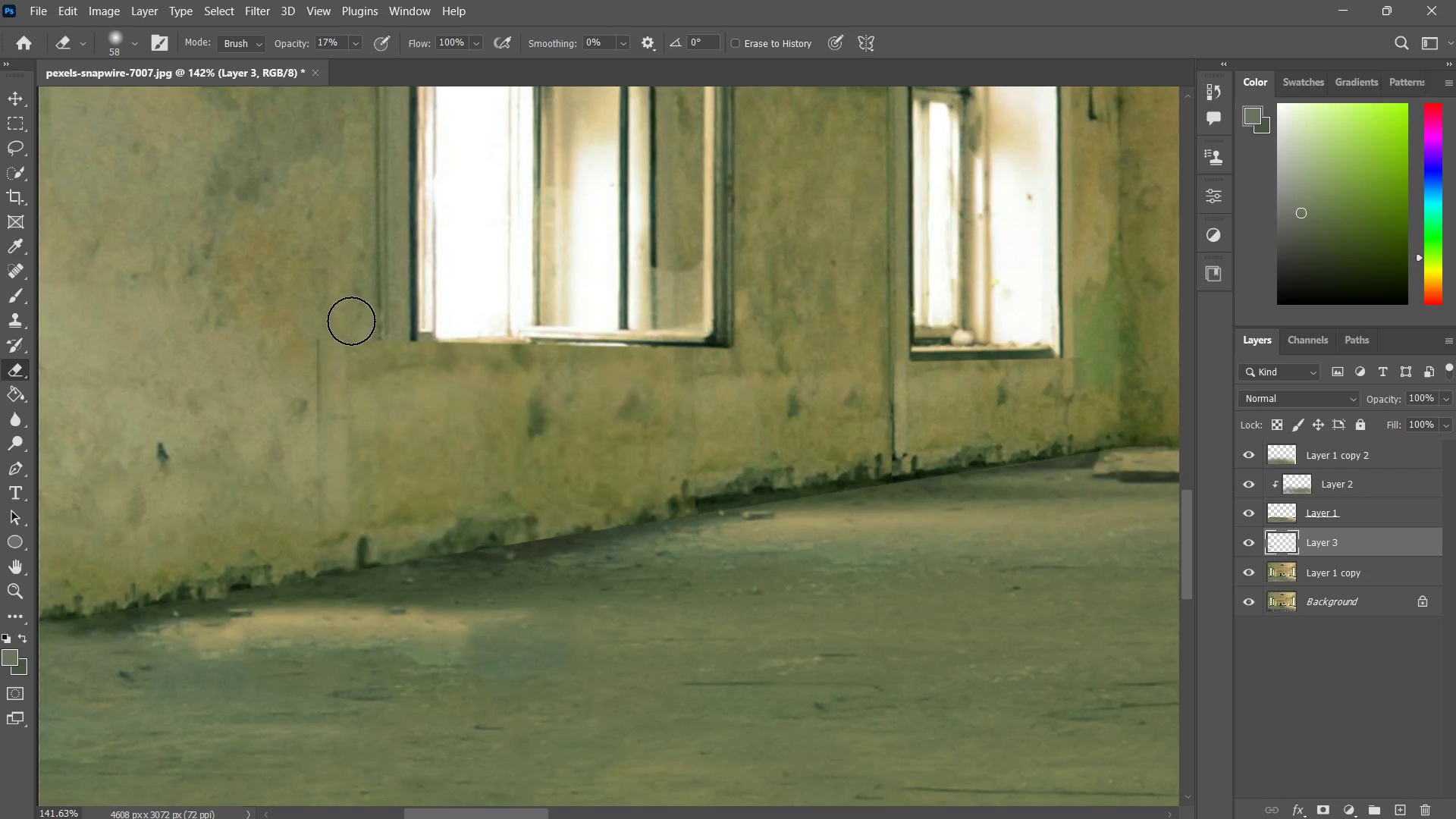 
left_click_drag(start_coordinate=[362, 309], to_coordinate=[297, 375])
 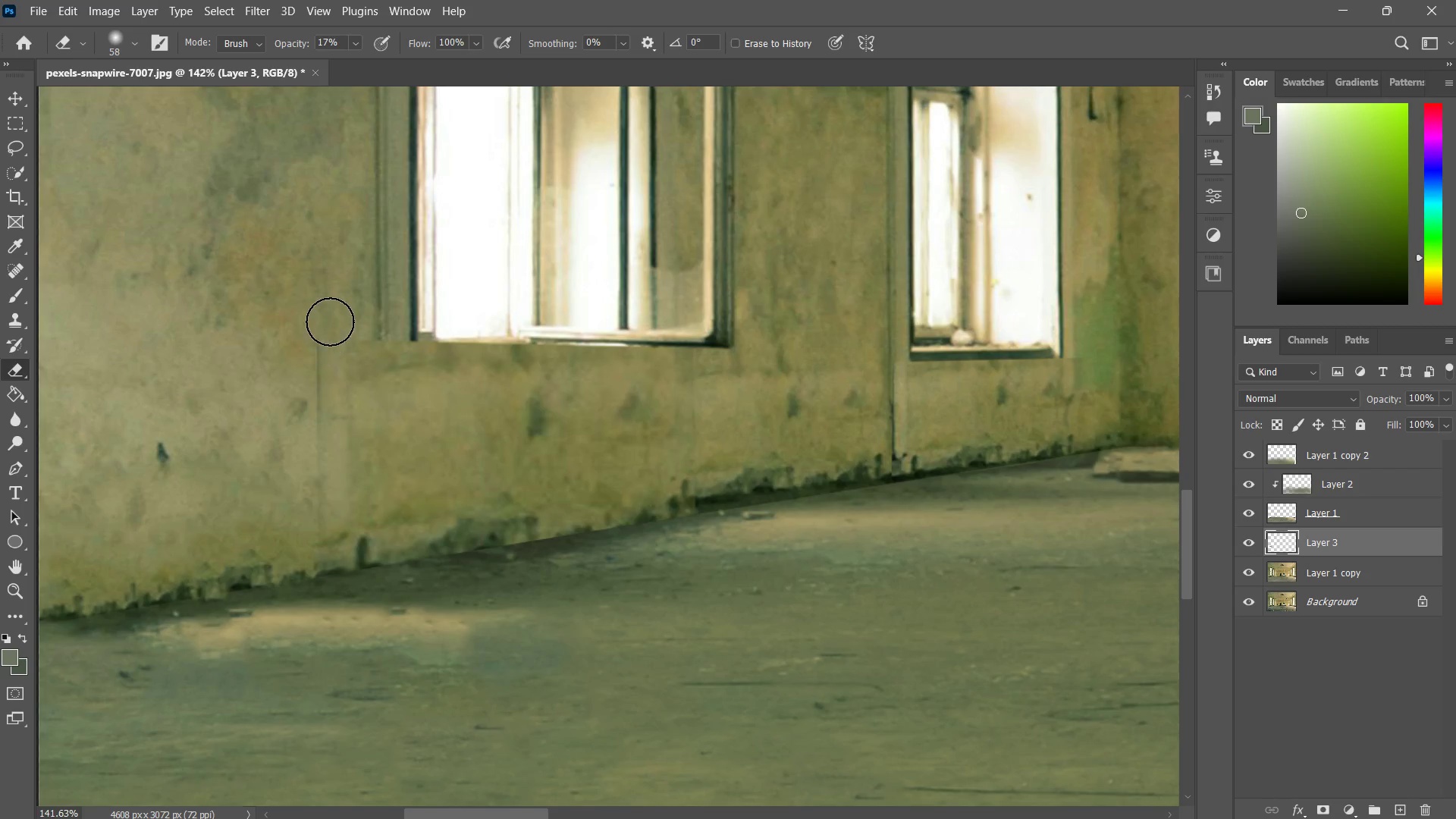 
left_click_drag(start_coordinate=[330, 322], to_coordinate=[314, 378])
 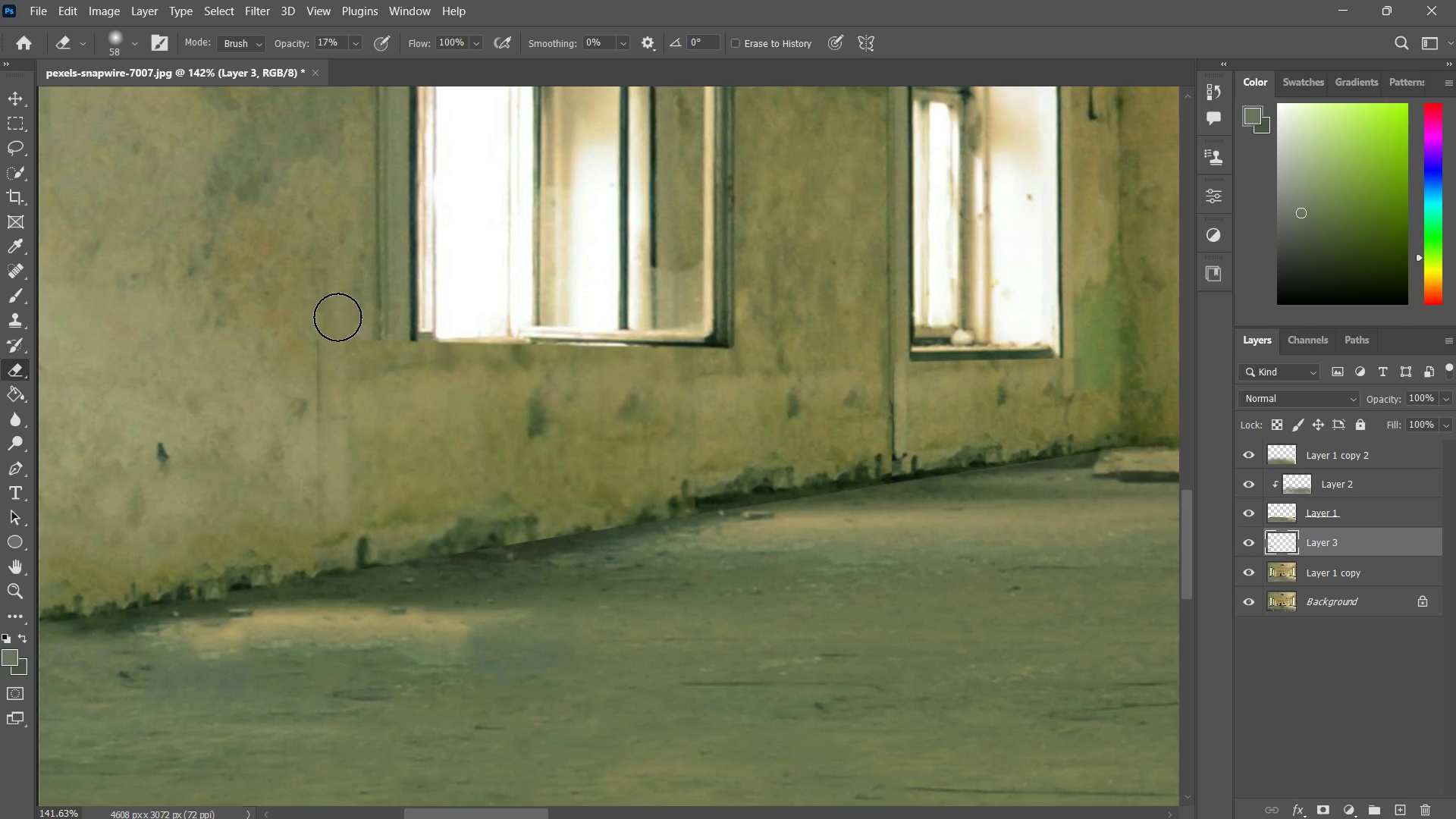 
left_click_drag(start_coordinate=[337, 316], to_coordinate=[315, 407])
 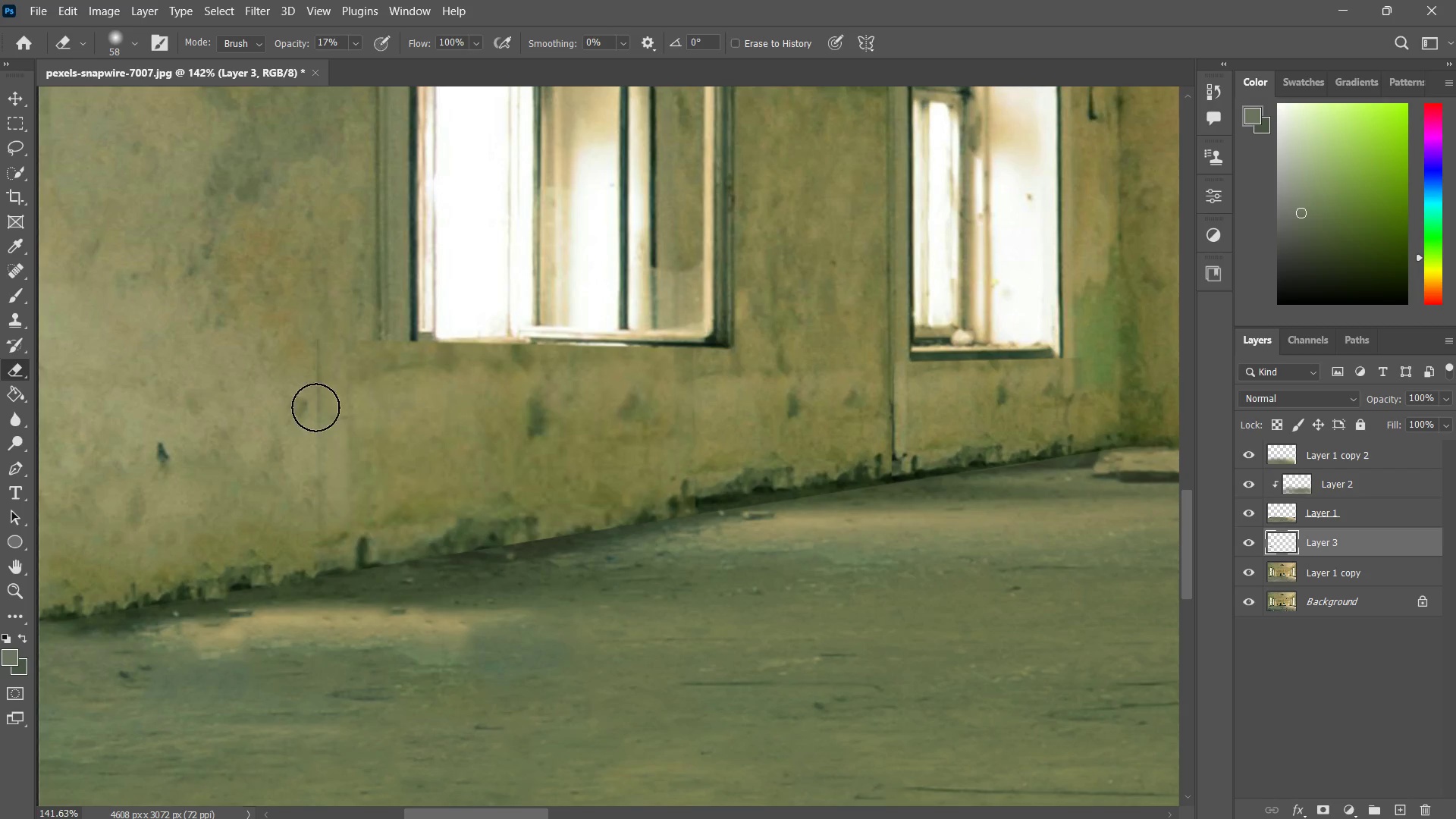 
left_click_drag(start_coordinate=[315, 333], to_coordinate=[318, 415])
 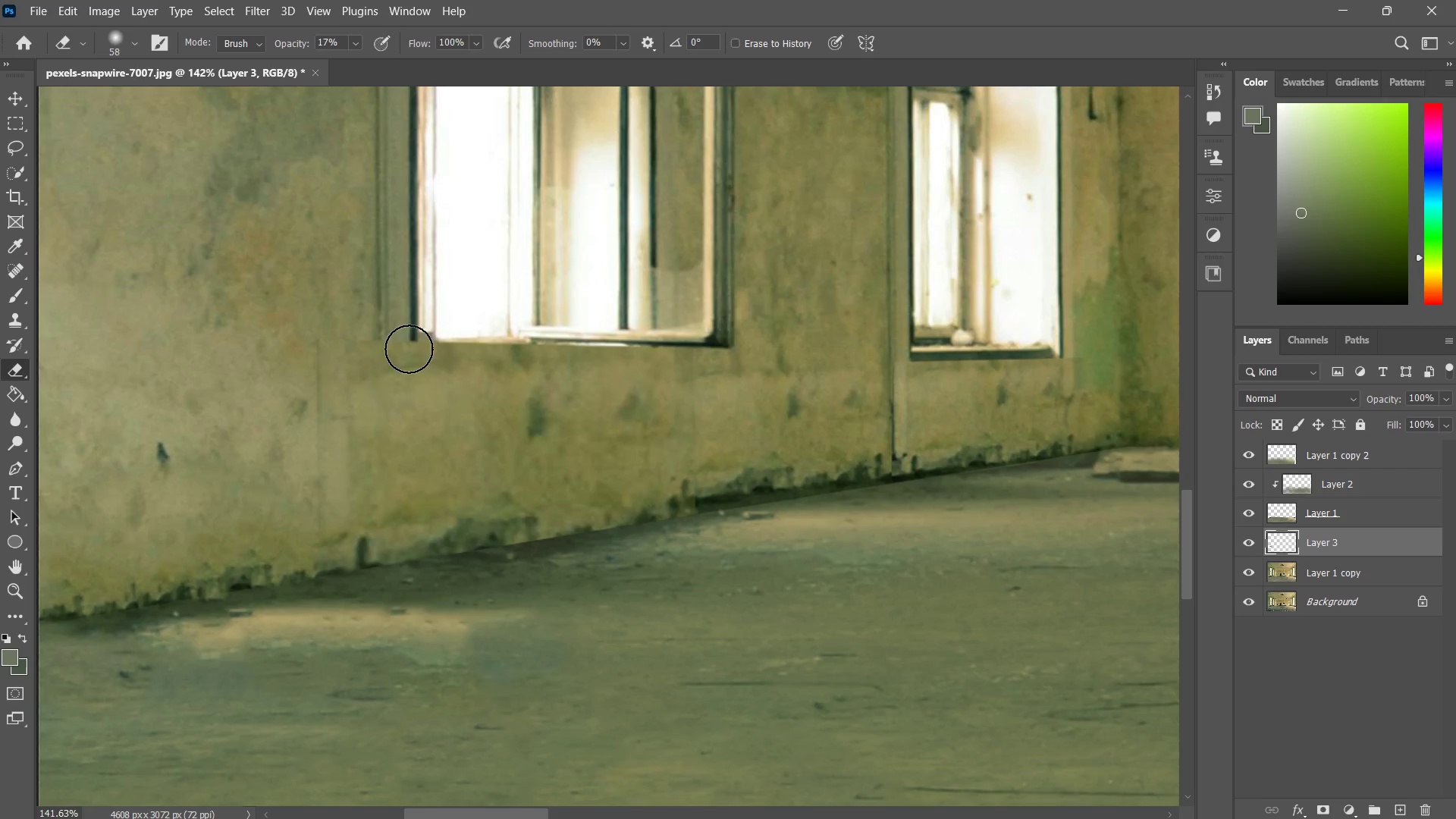 
left_click_drag(start_coordinate=[413, 348], to_coordinate=[347, 404])
 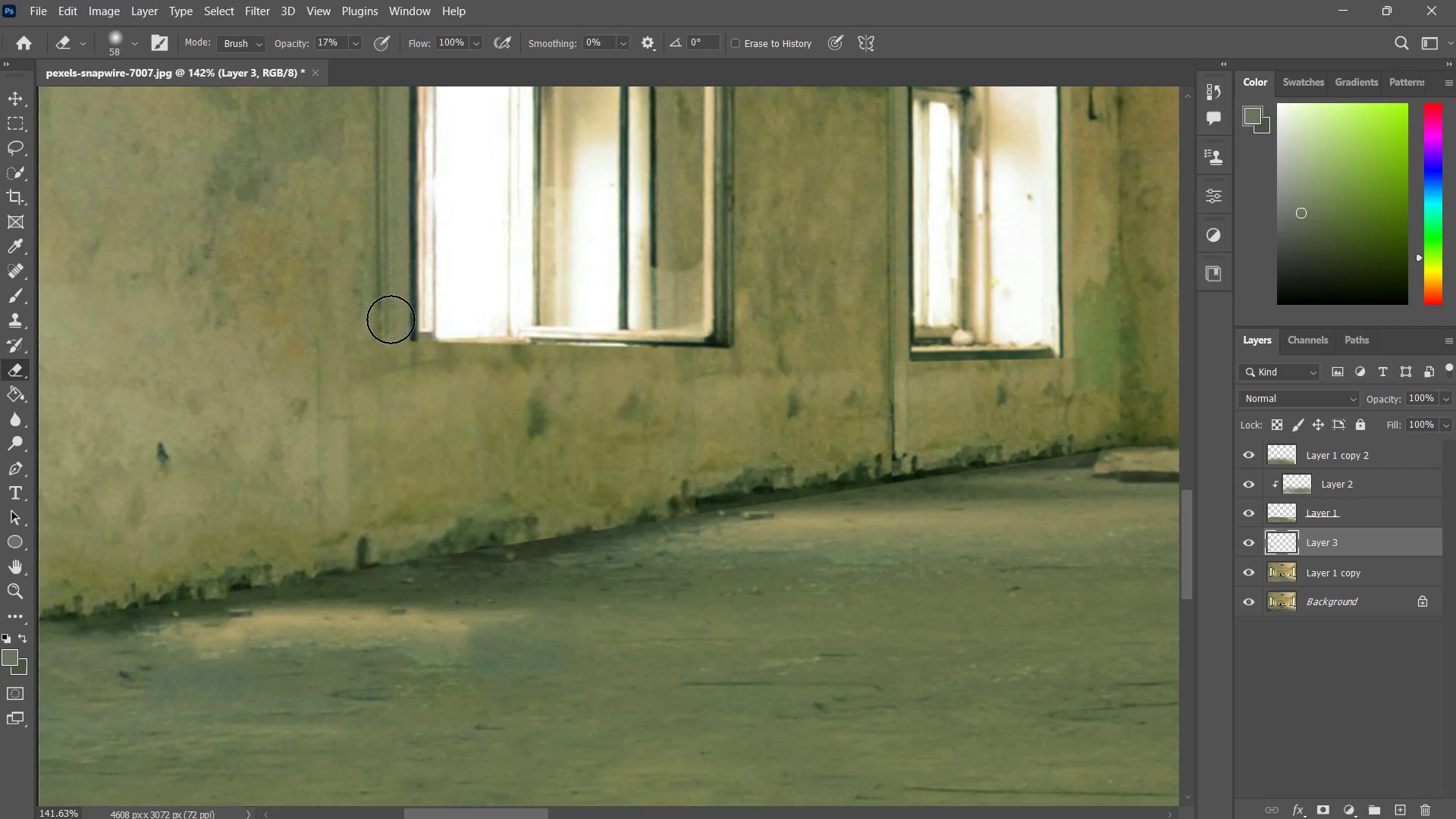 
left_click_drag(start_coordinate=[391, 319], to_coordinate=[319, 391])
 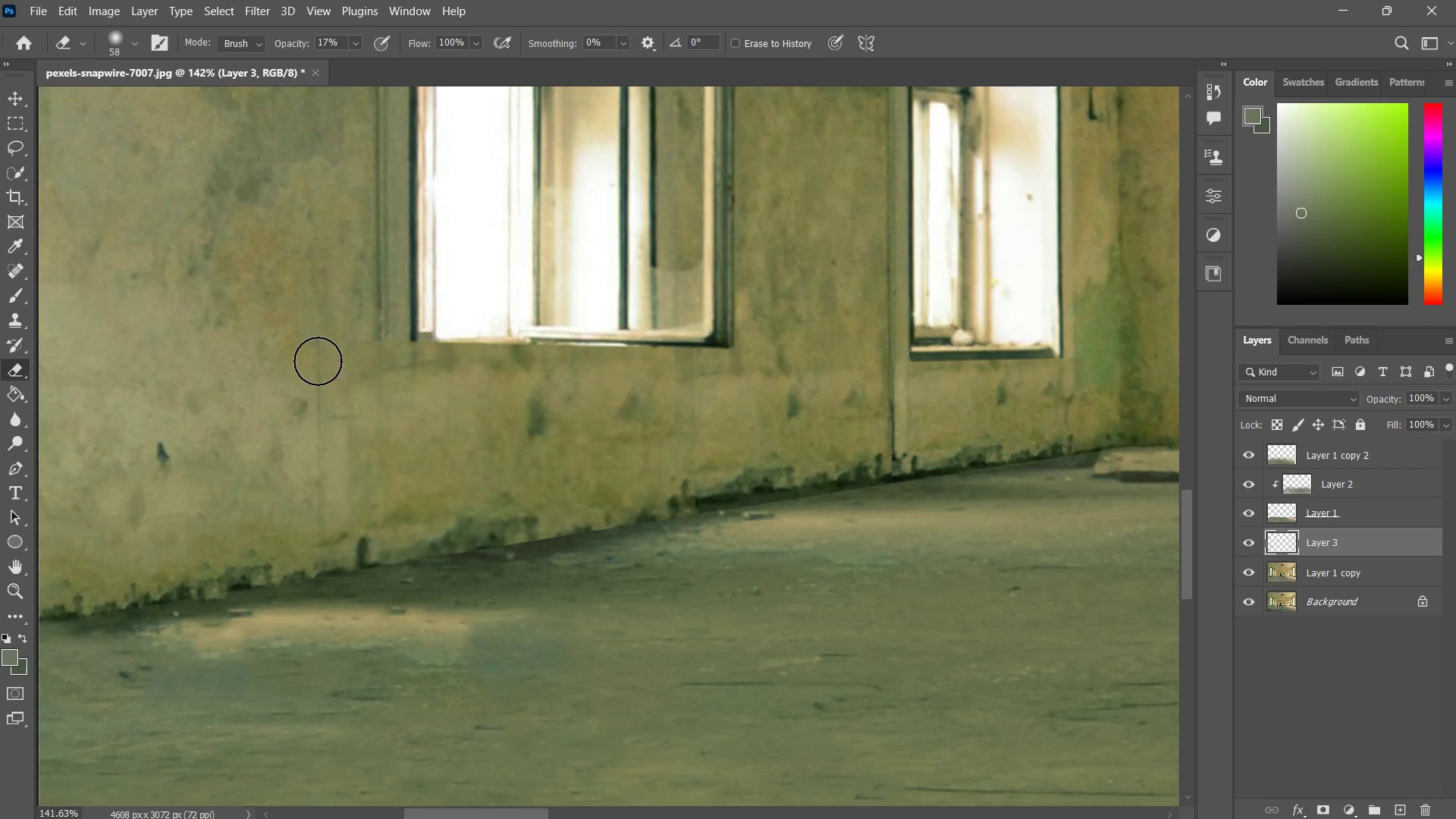 
left_click_drag(start_coordinate=[359, 325], to_coordinate=[297, 390])
 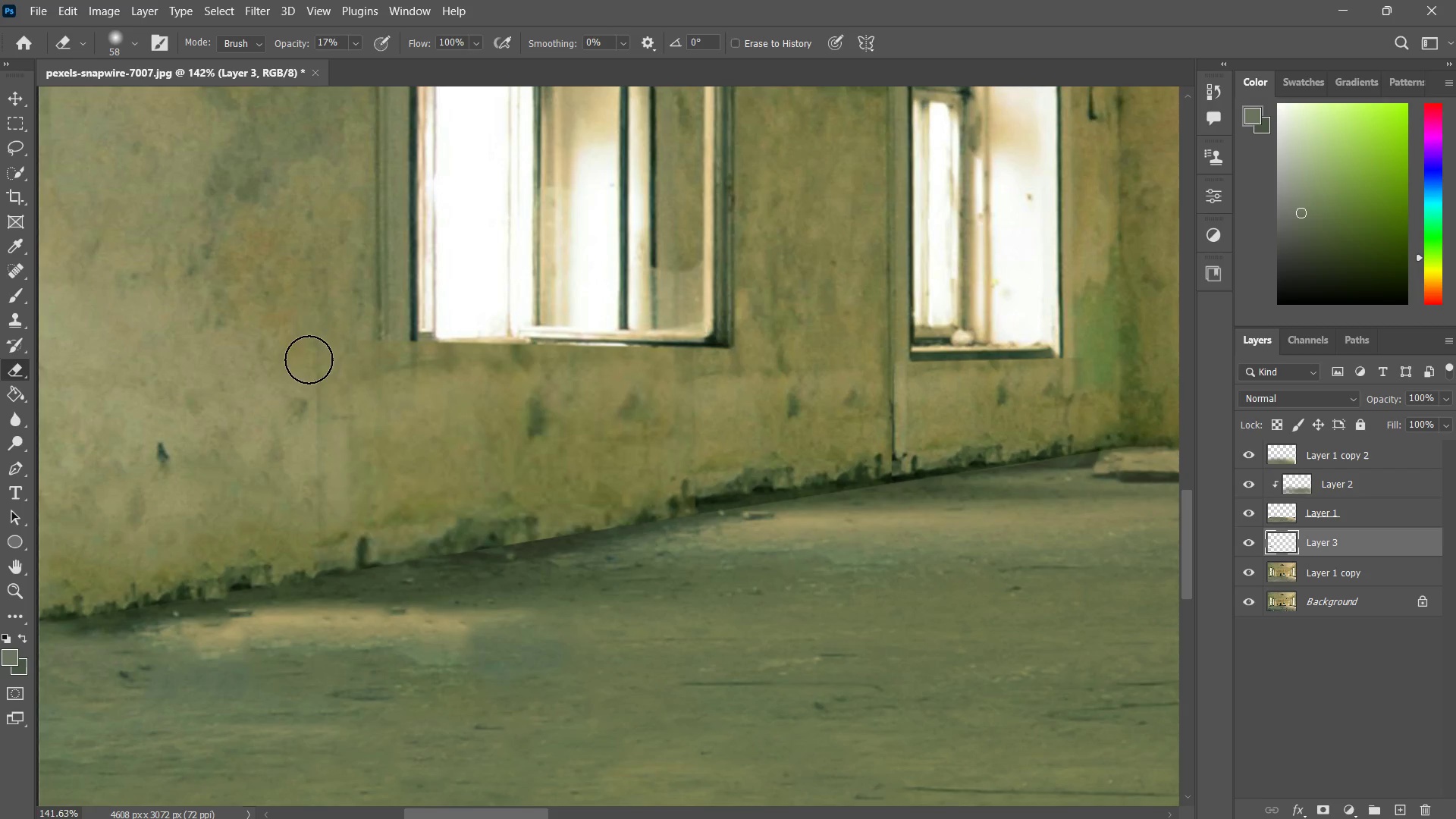 
left_click_drag(start_coordinate=[315, 321], to_coordinate=[301, 404])
 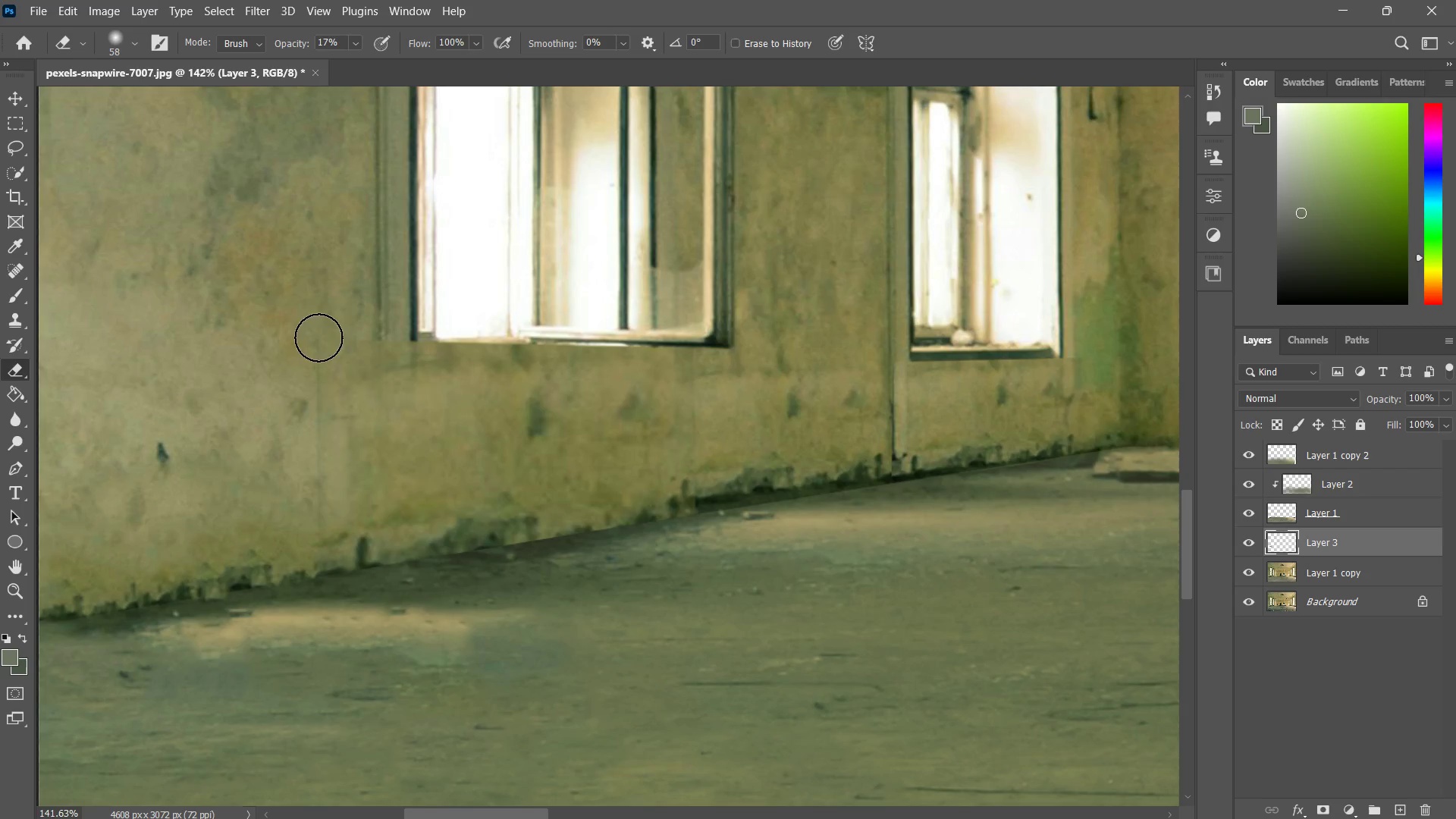 
left_click_drag(start_coordinate=[321, 325], to_coordinate=[307, 408])
 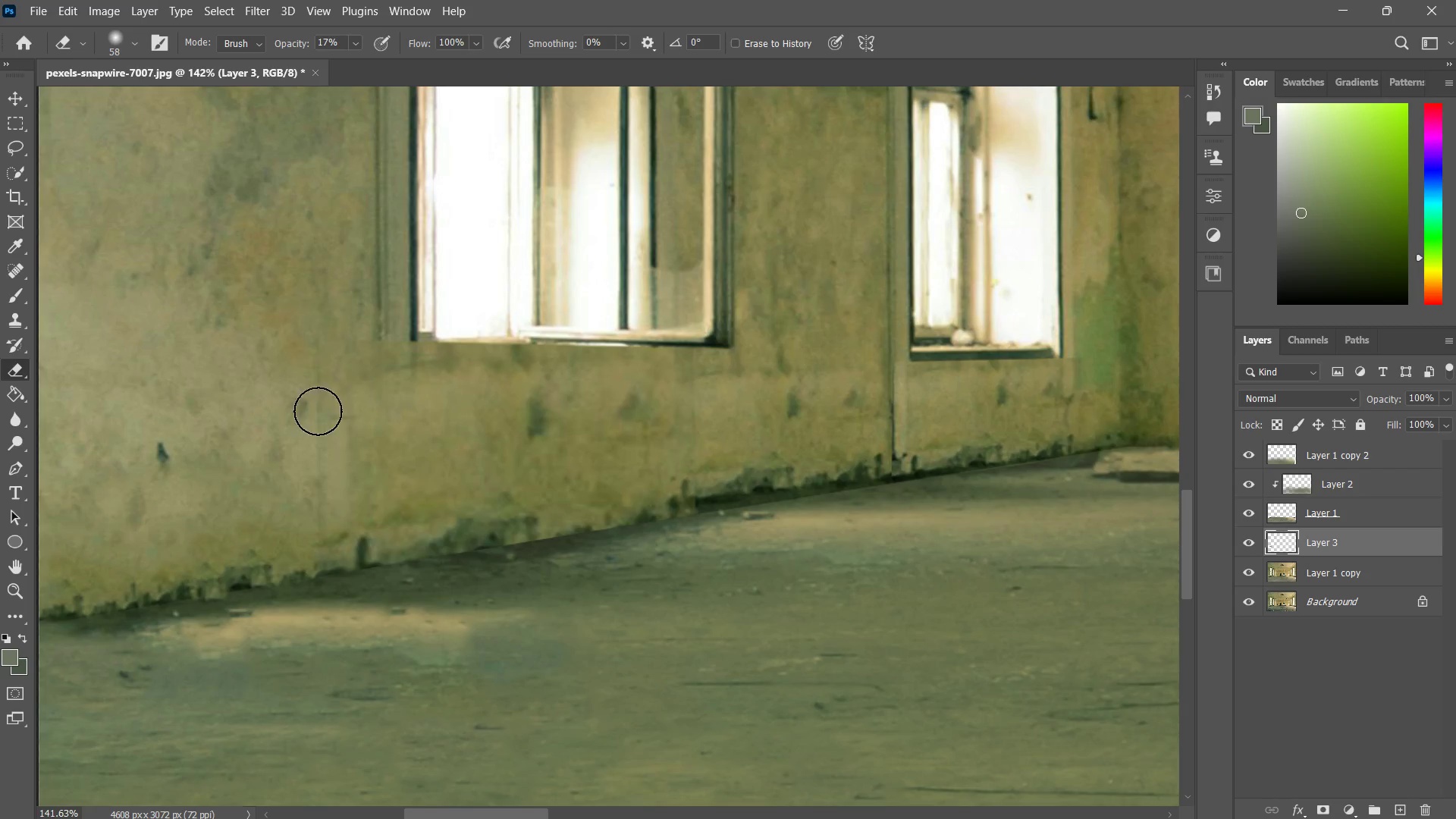 
left_click_drag(start_coordinate=[308, 331], to_coordinate=[319, 413])
 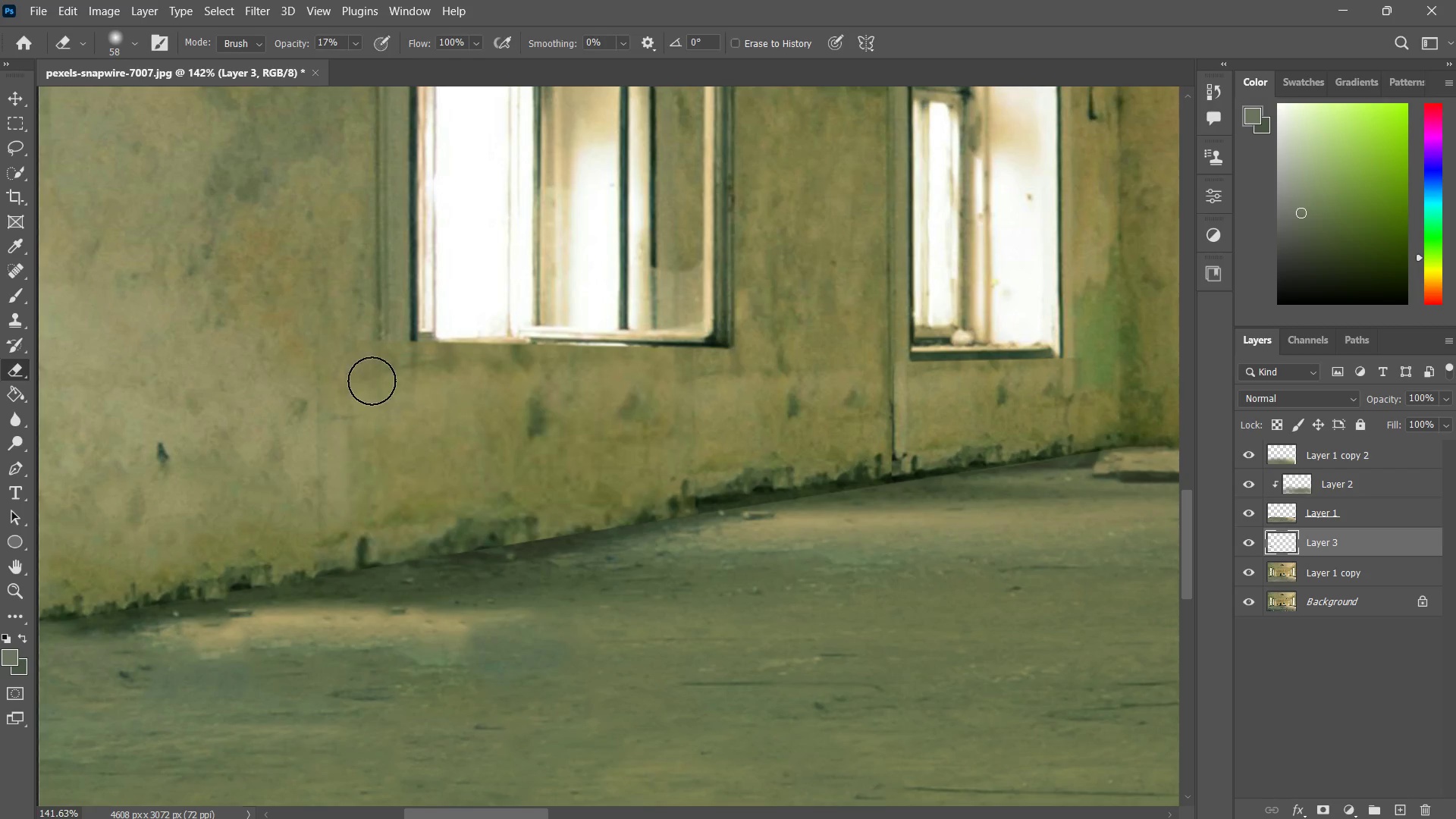 
type(zz)
 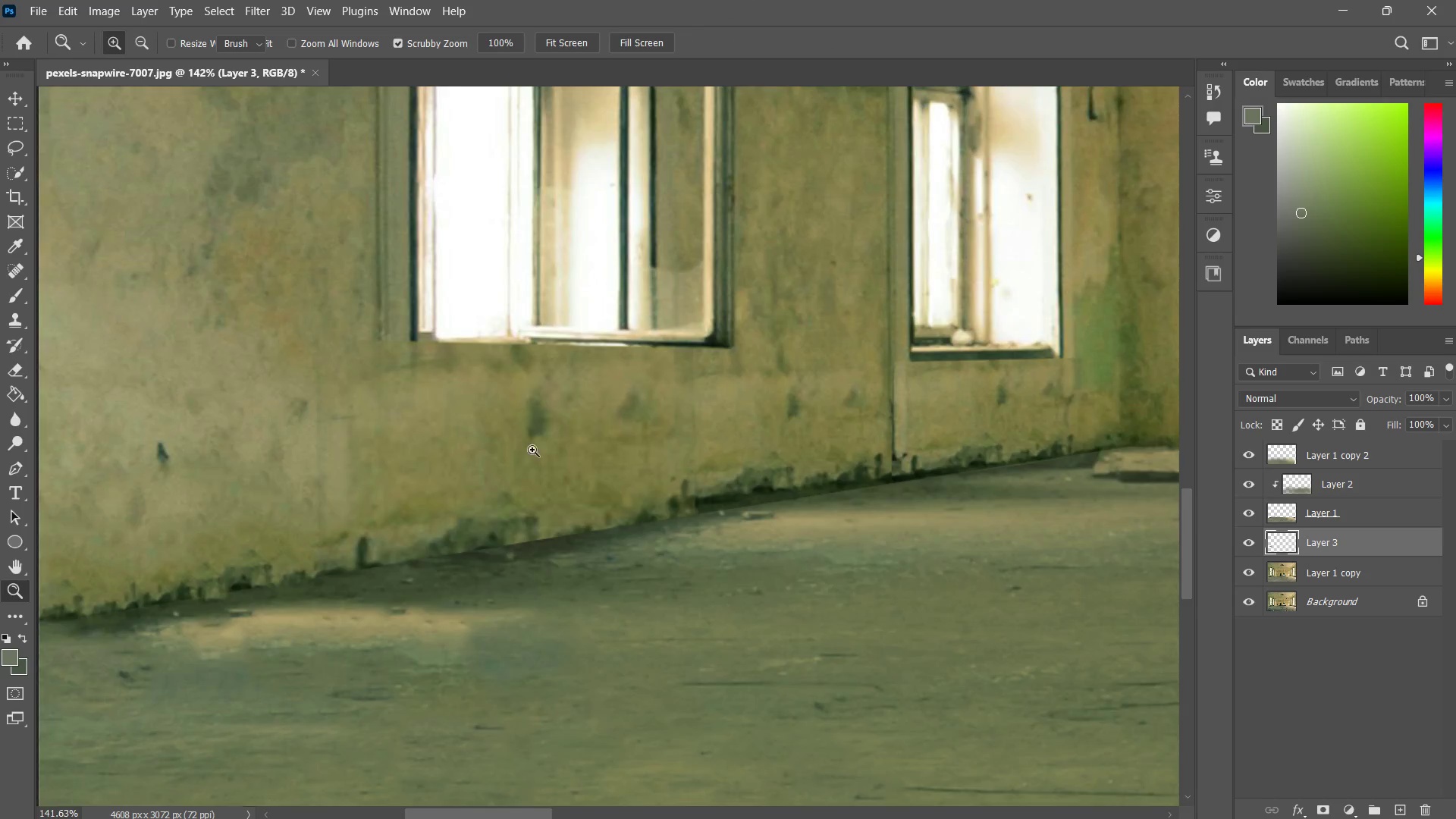 
left_click_drag(start_coordinate=[550, 425], to_coordinate=[465, 504])
 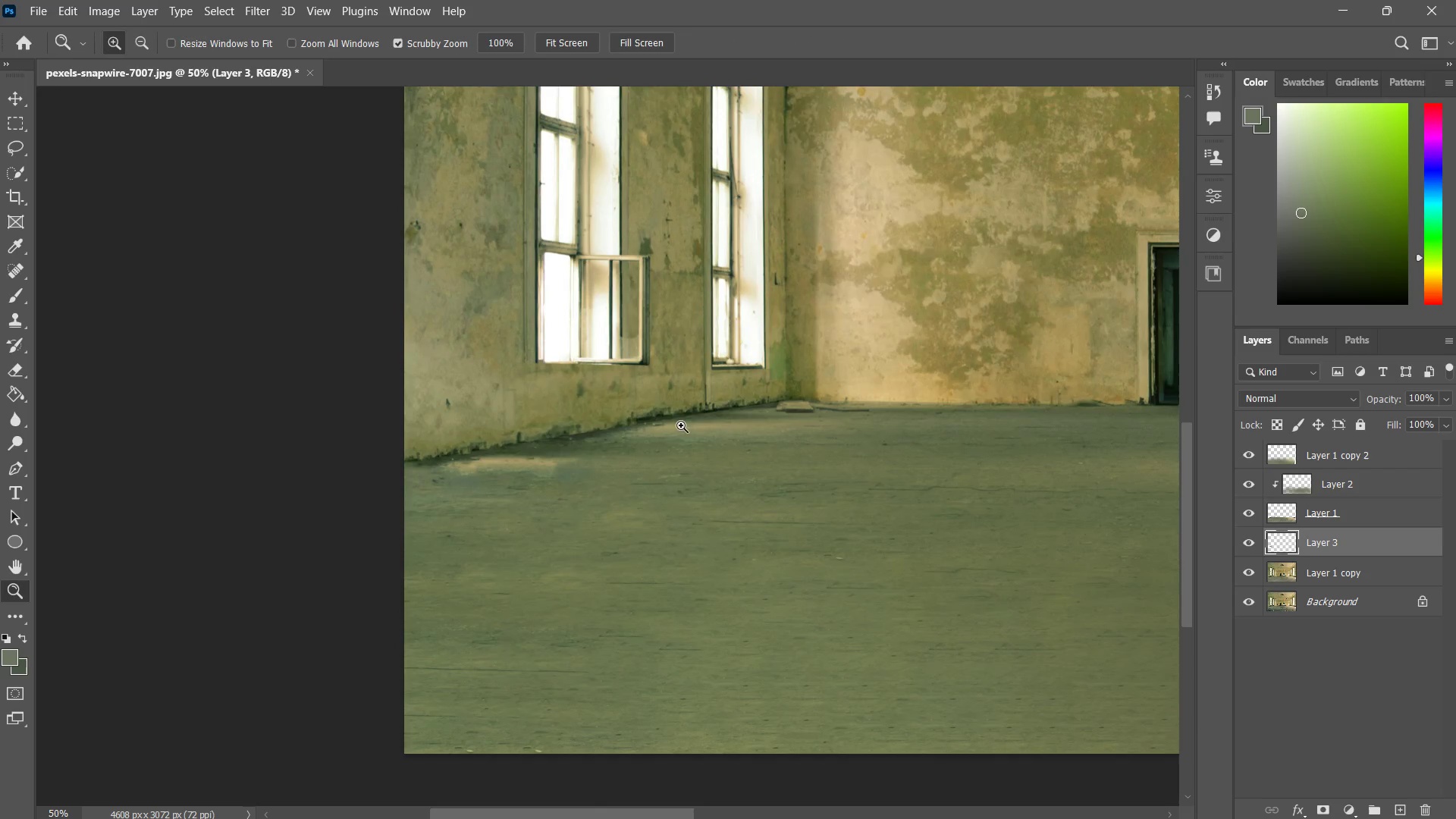 
left_click([465, 504])
 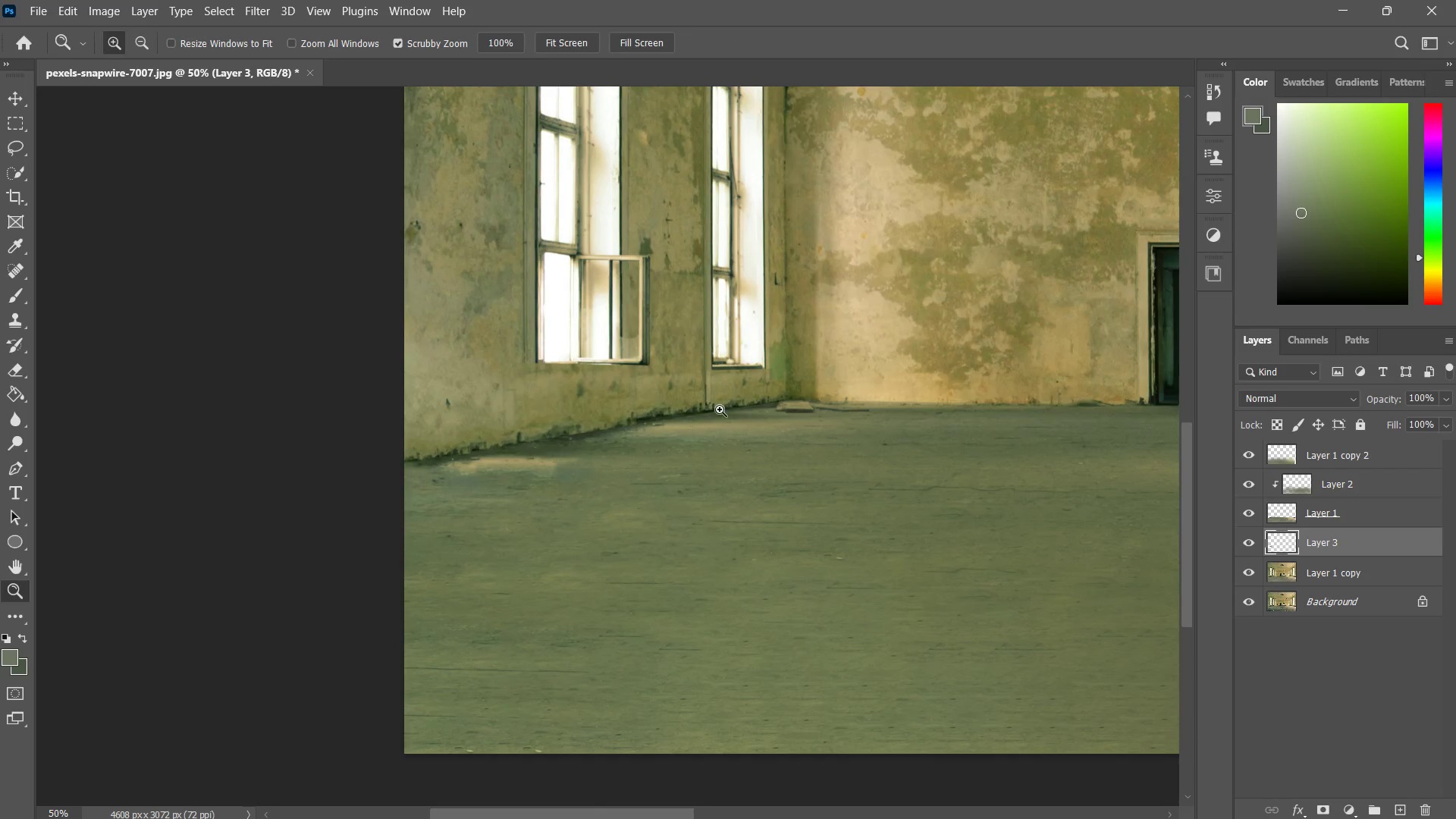 
left_click_drag(start_coordinate=[751, 398], to_coordinate=[743, 416])
 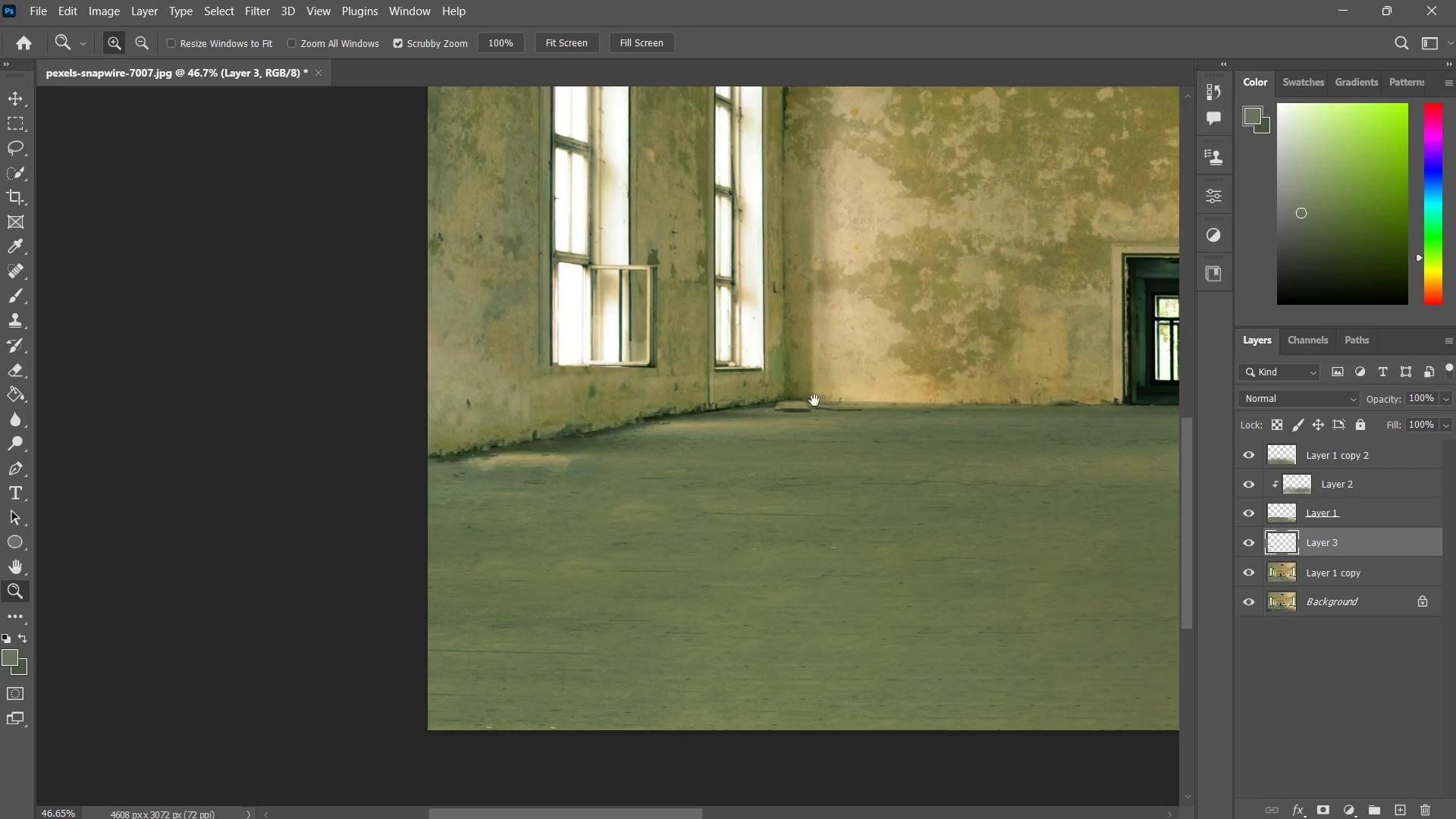 
hold_key(key=Space, duration=0.36)
 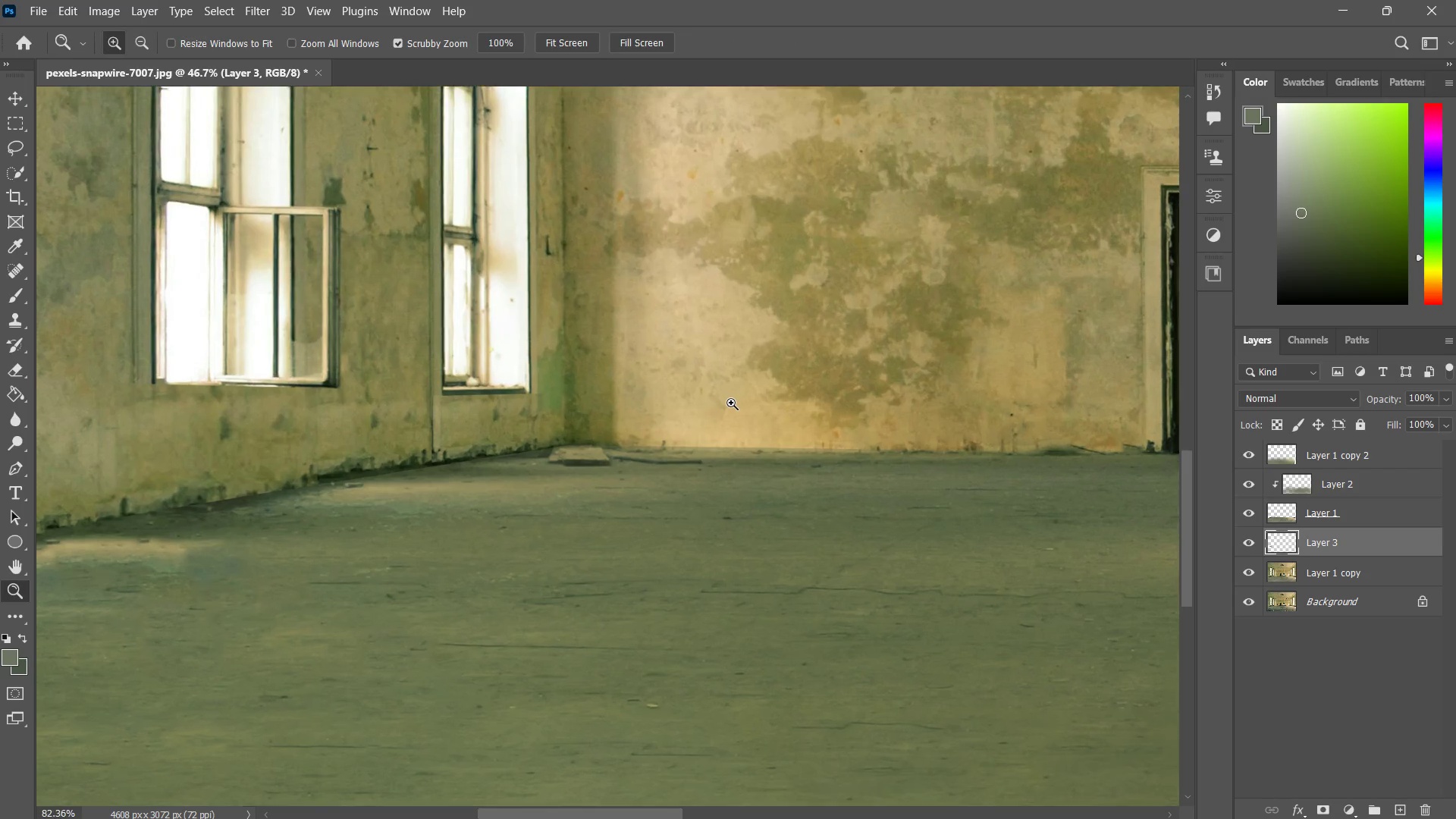 
left_click_drag(start_coordinate=[815, 400], to_coordinate=[670, 444])
 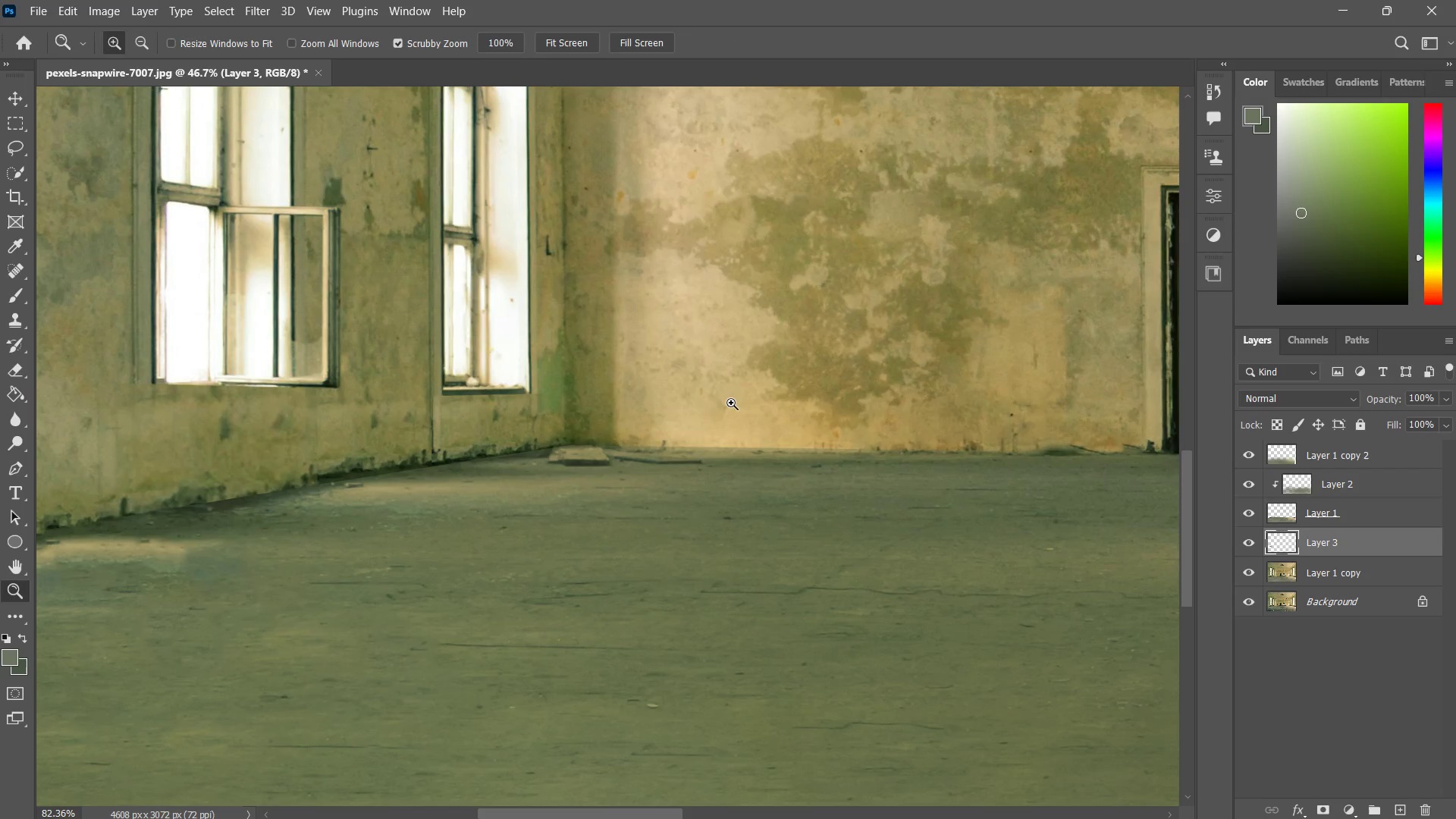 
type(zs)
 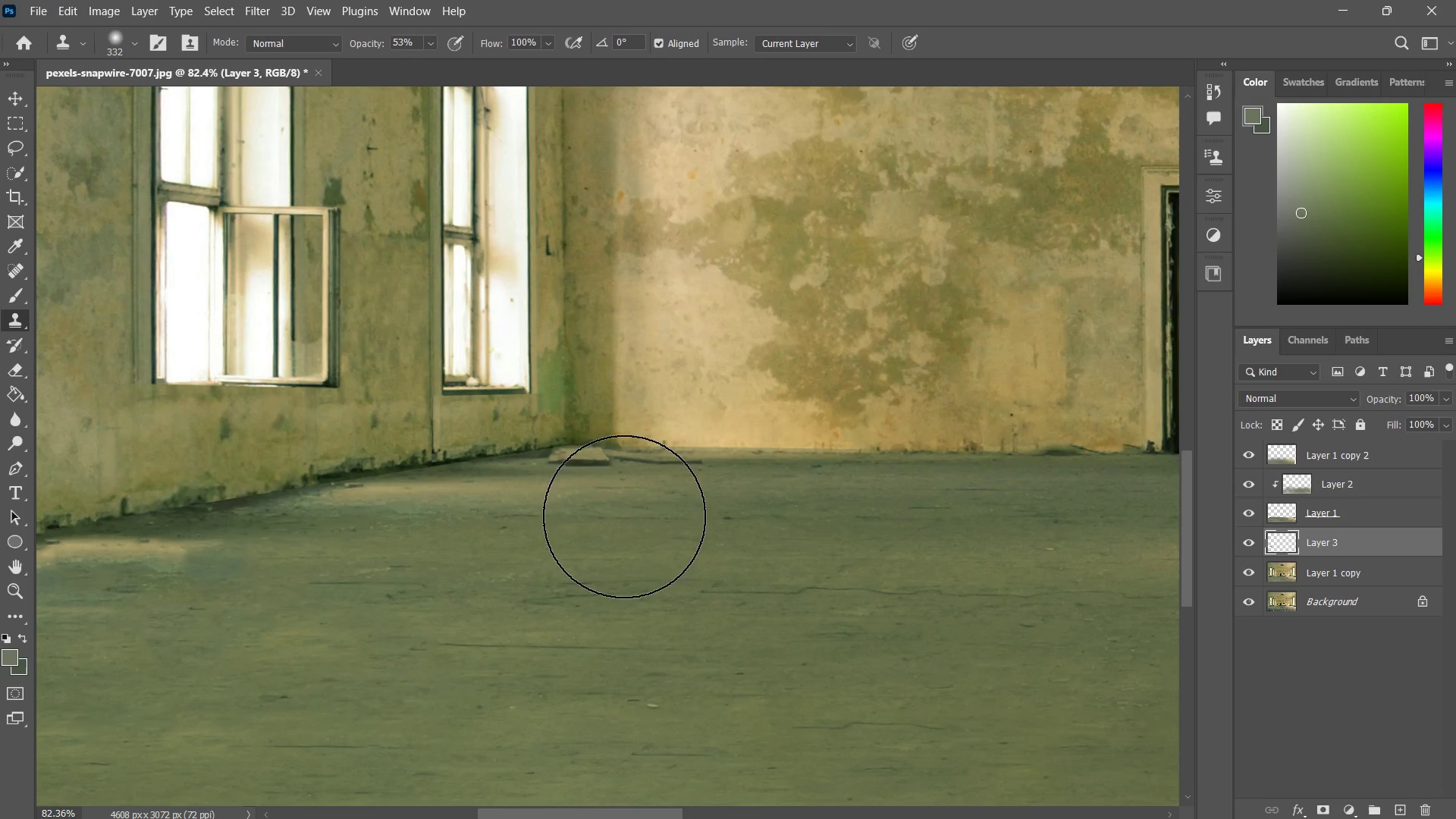 
left_click_drag(start_coordinate=[661, 447], to_coordinate=[731, 402])
 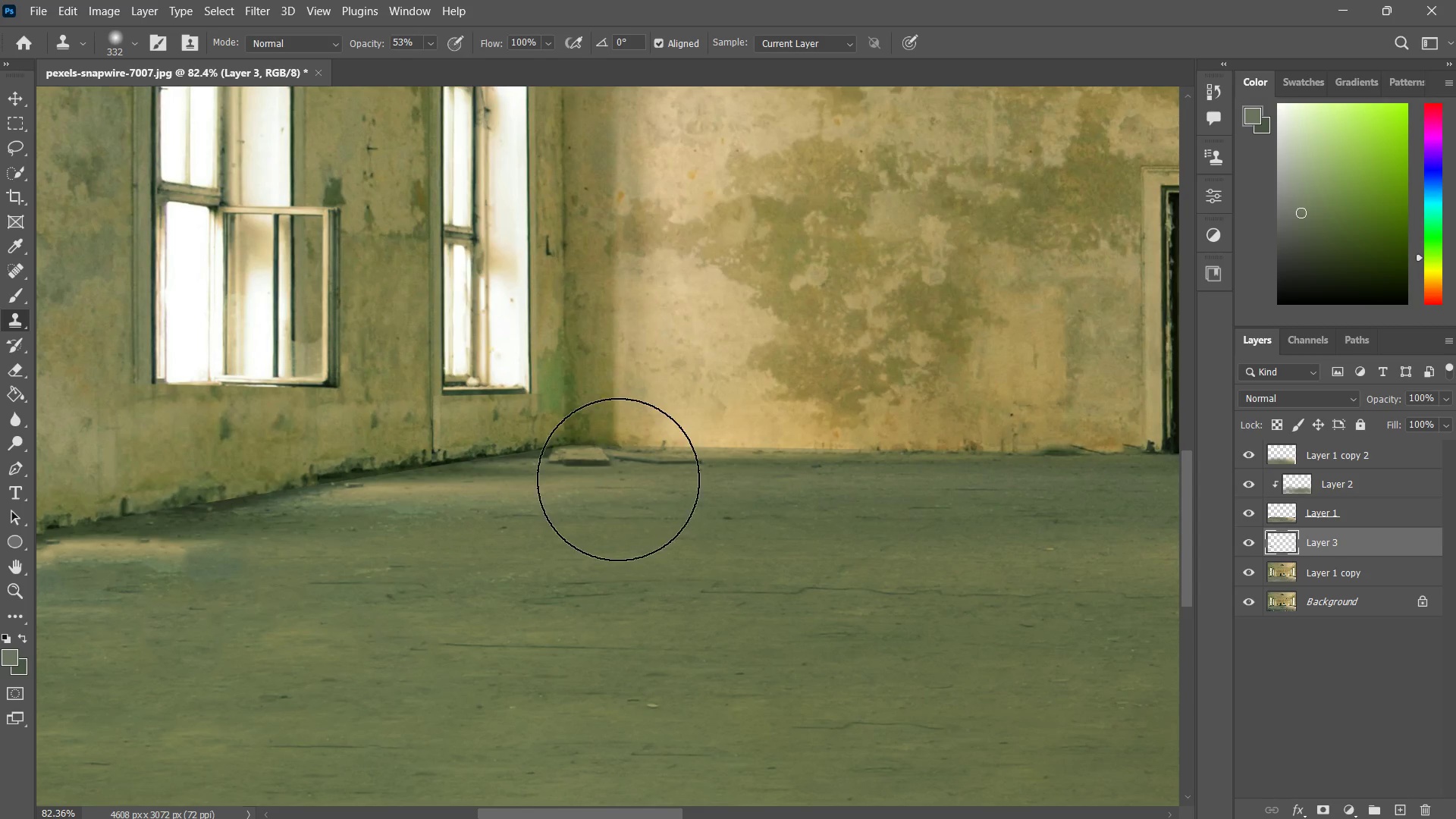 
hold_key(key=AltLeft, duration=0.75)
 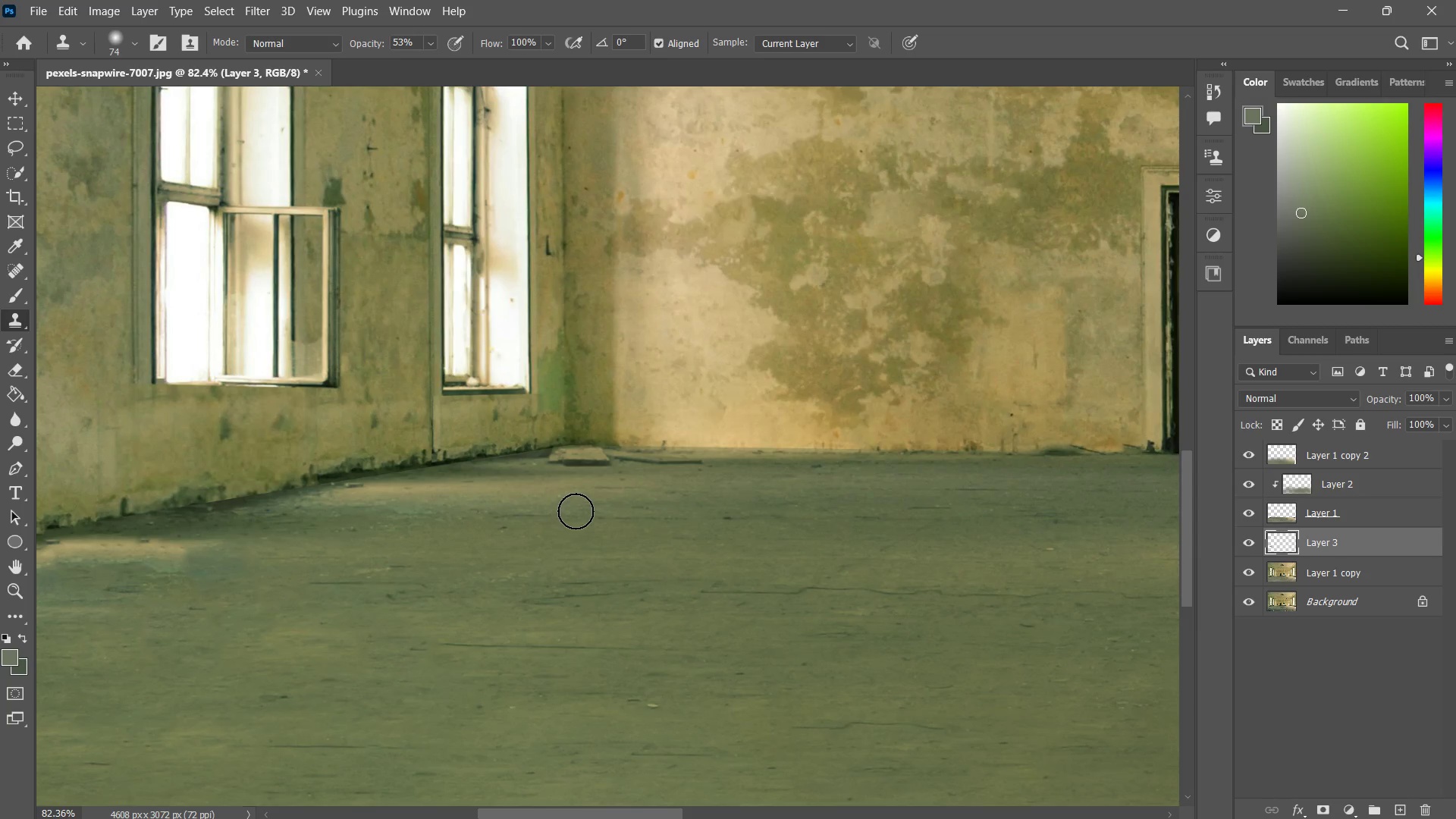 
hold_key(key=AltLeft, duration=0.34)
 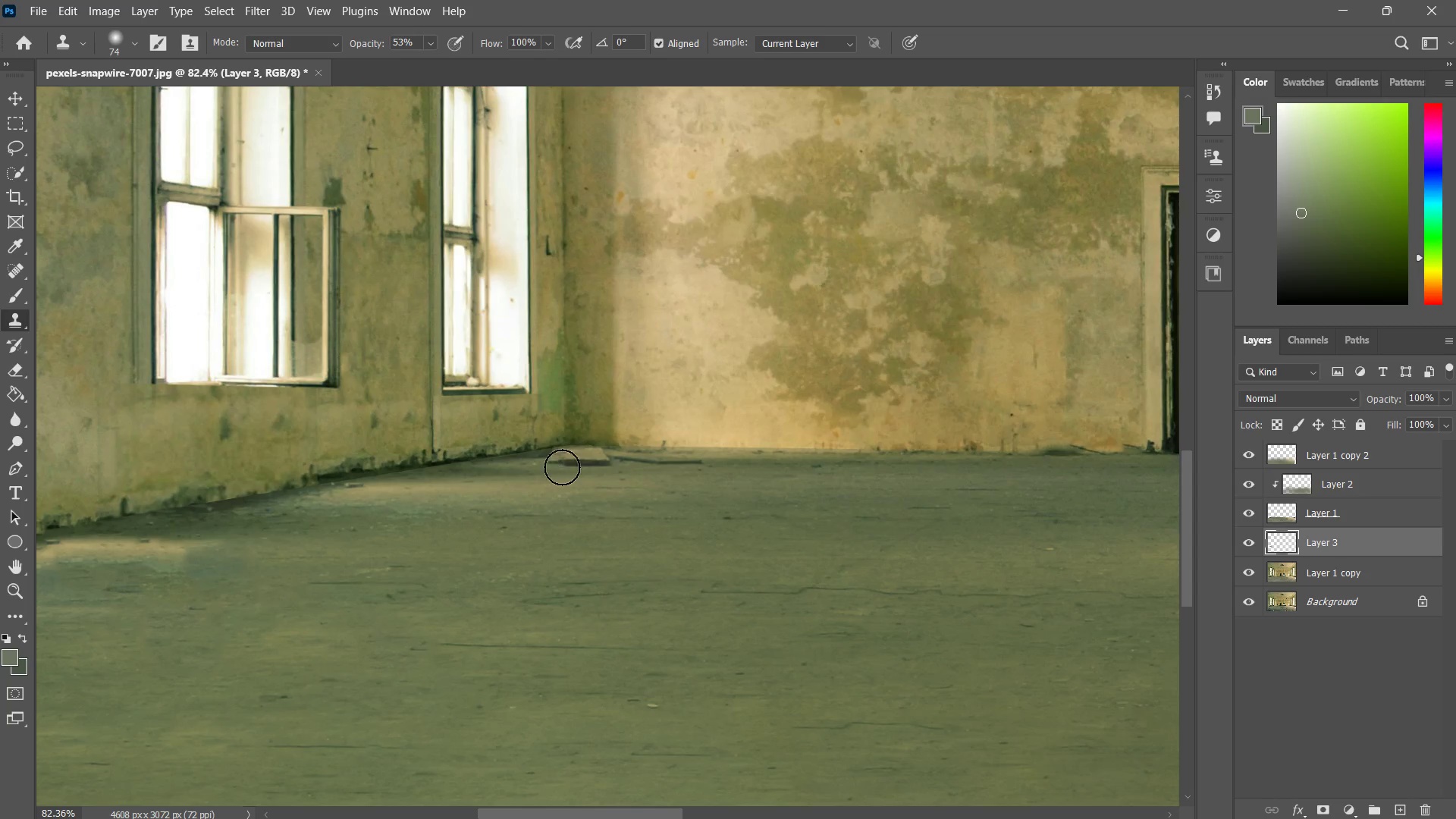 
left_click_drag(start_coordinate=[562, 466], to_coordinate=[575, 469])
 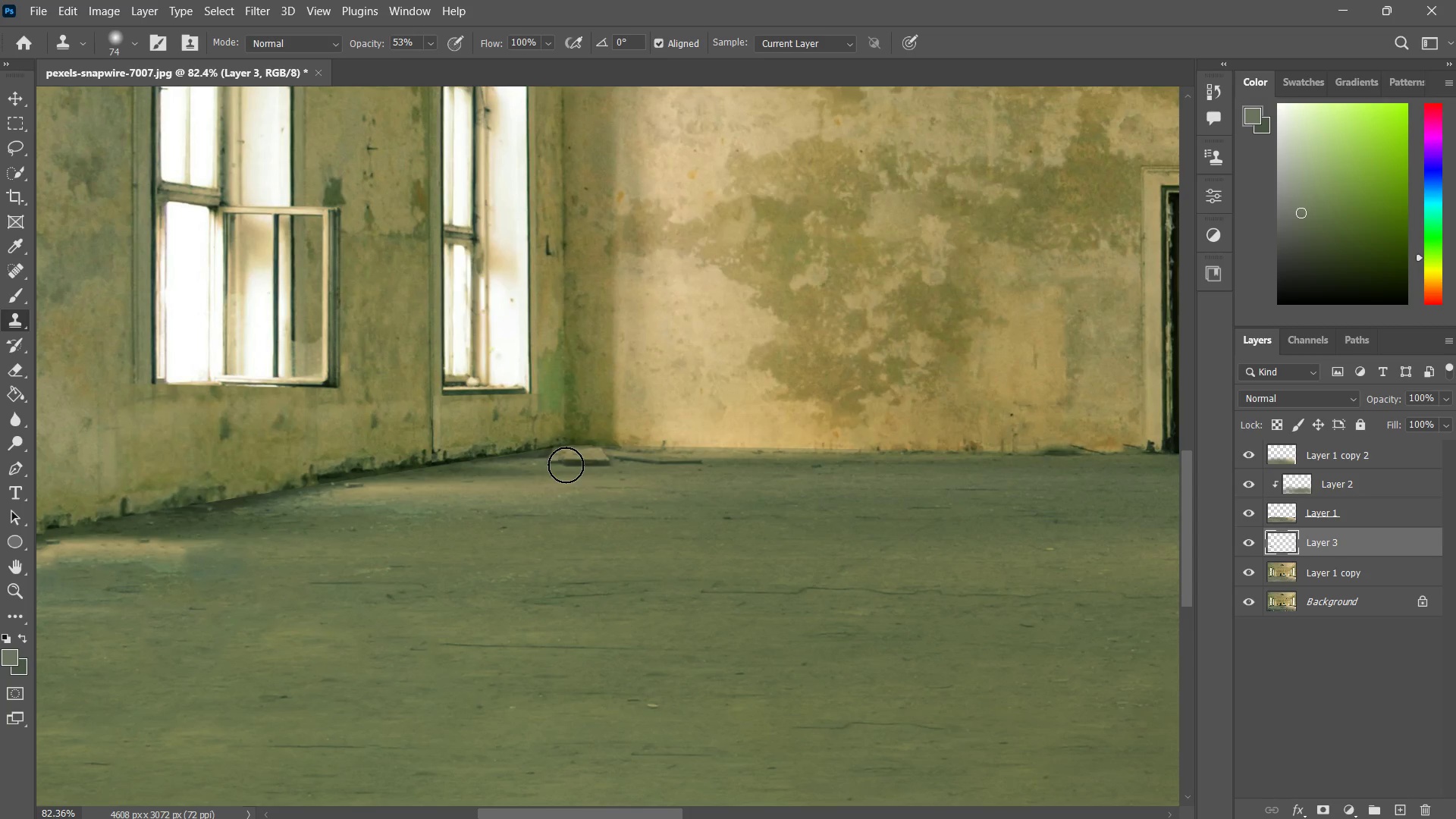 
left_click_drag(start_coordinate=[566, 465], to_coordinate=[595, 464])
 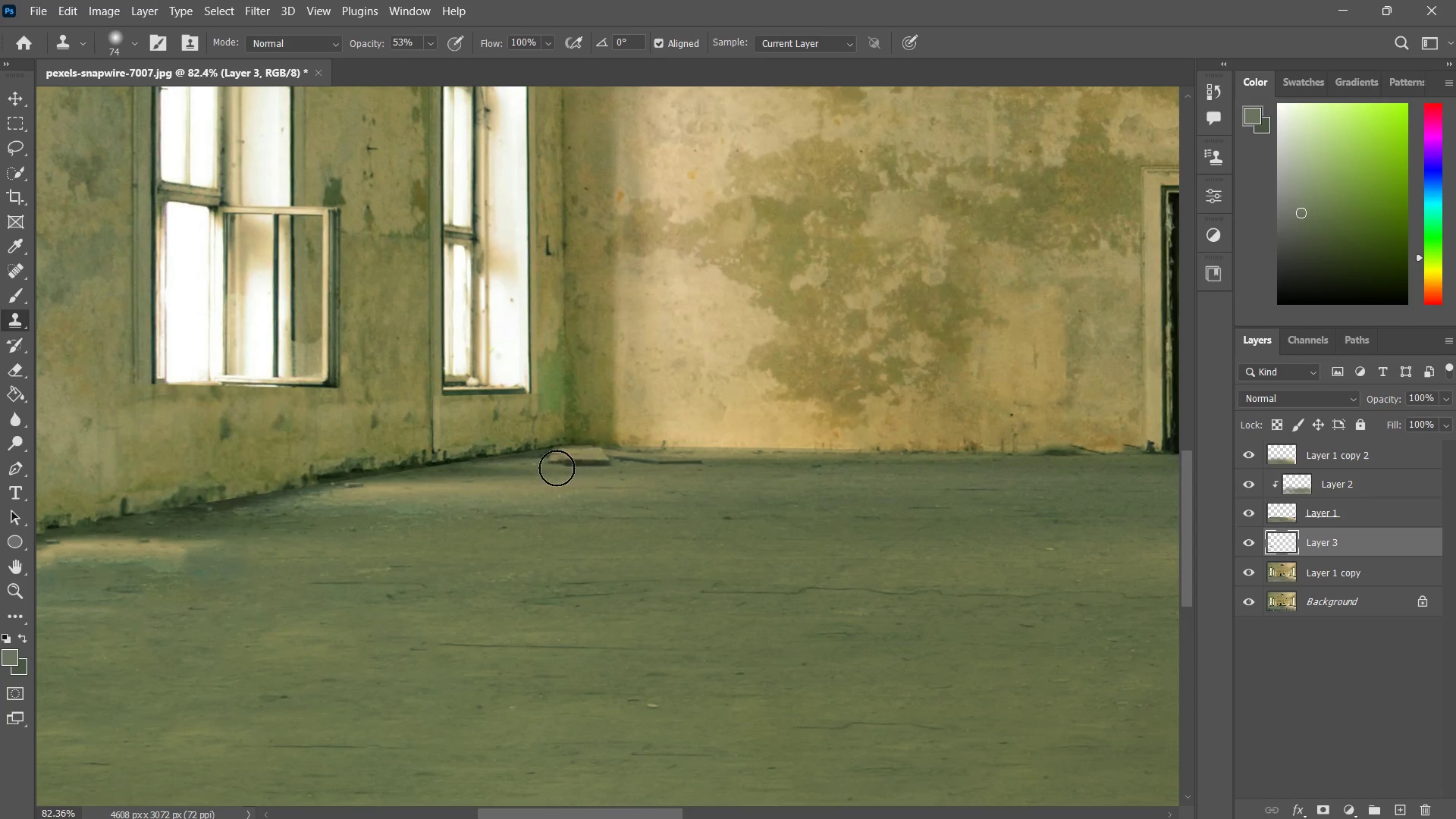 
left_click_drag(start_coordinate=[557, 467], to_coordinate=[613, 468])
 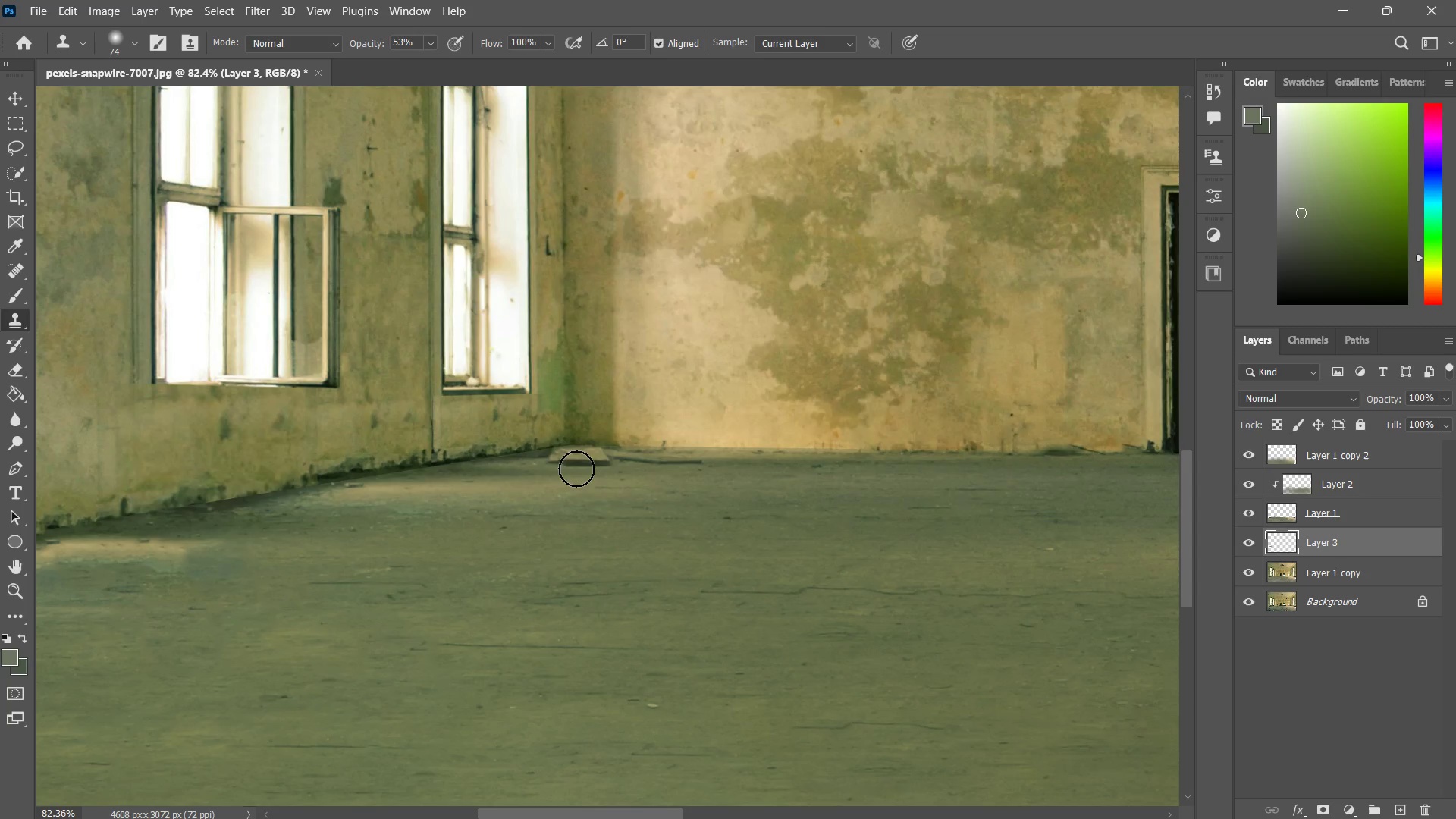 
left_click_drag(start_coordinate=[576, 469], to_coordinate=[623, 469])
 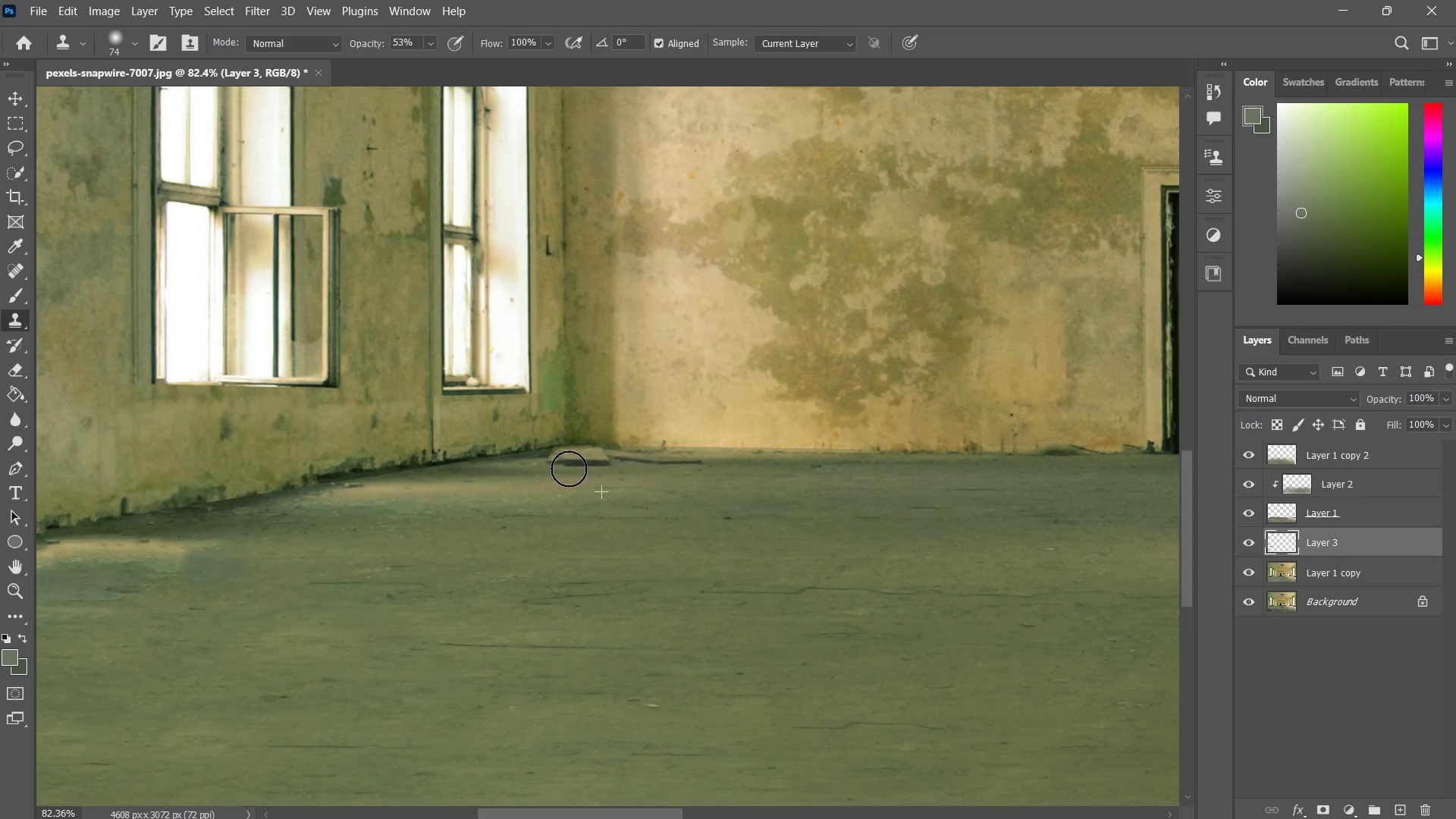 
left_click_drag(start_coordinate=[579, 469], to_coordinate=[590, 468])
 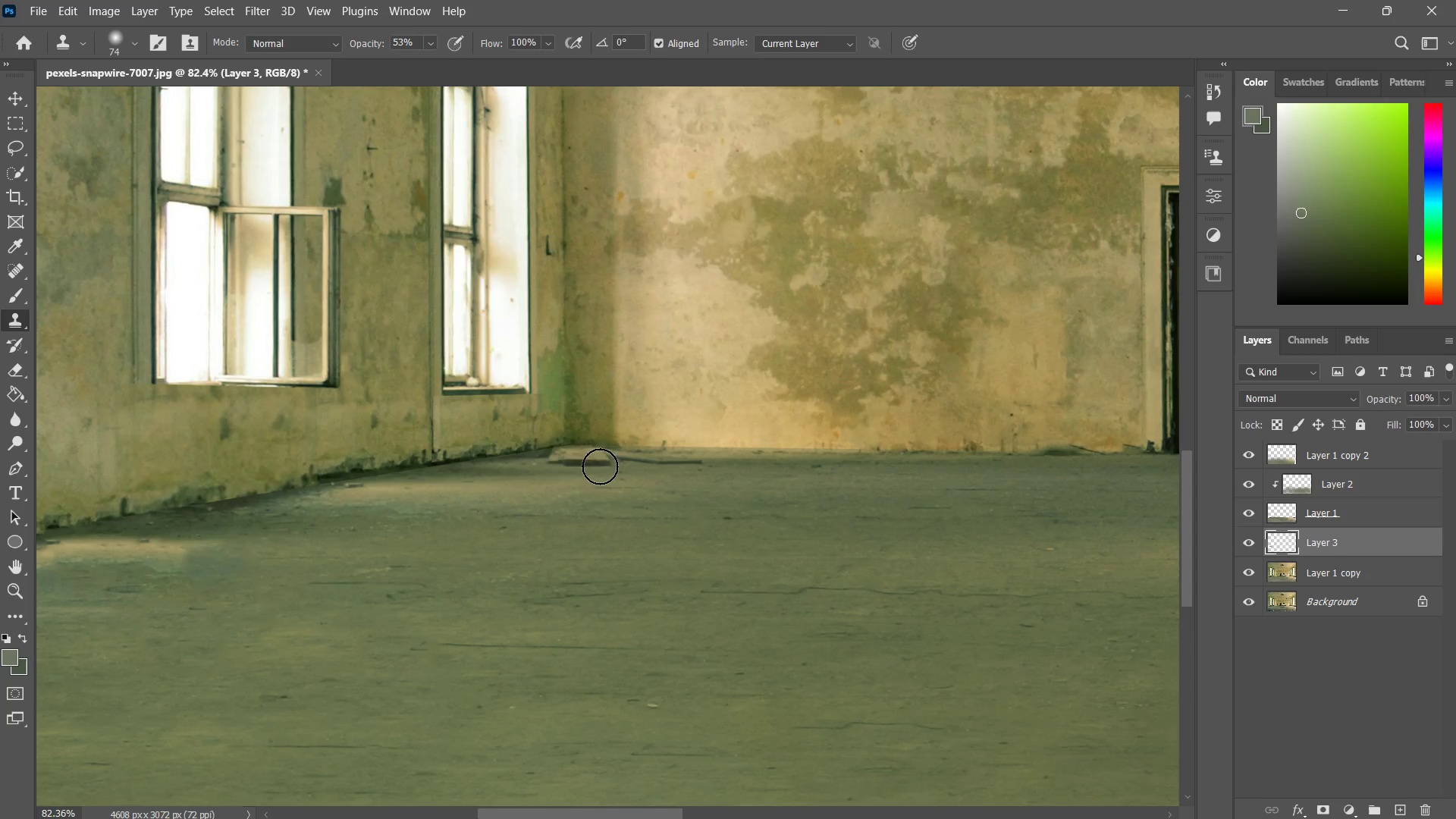 
left_click_drag(start_coordinate=[623, 463], to_coordinate=[570, 469])
 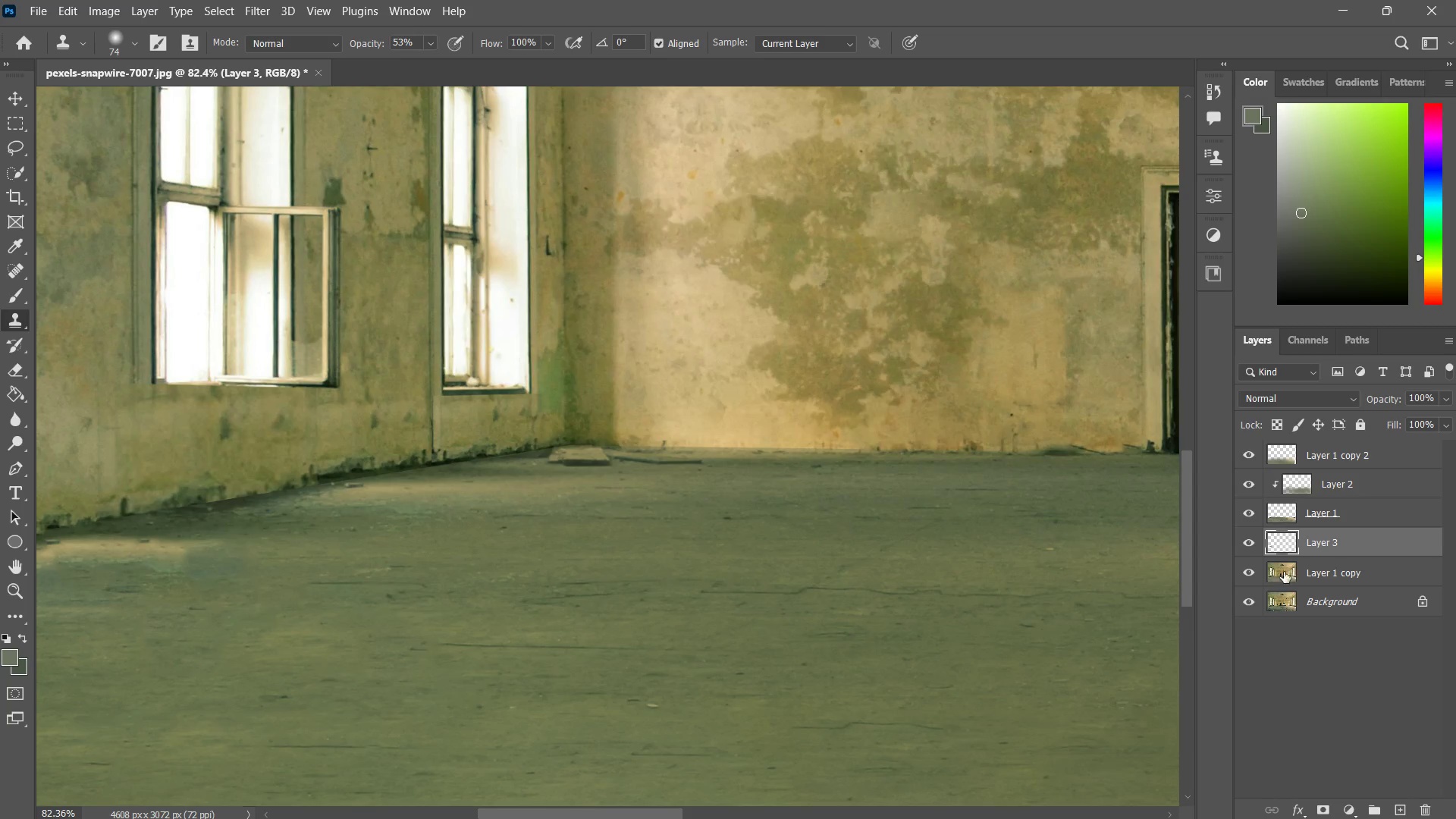 
left_click([1298, 569])
 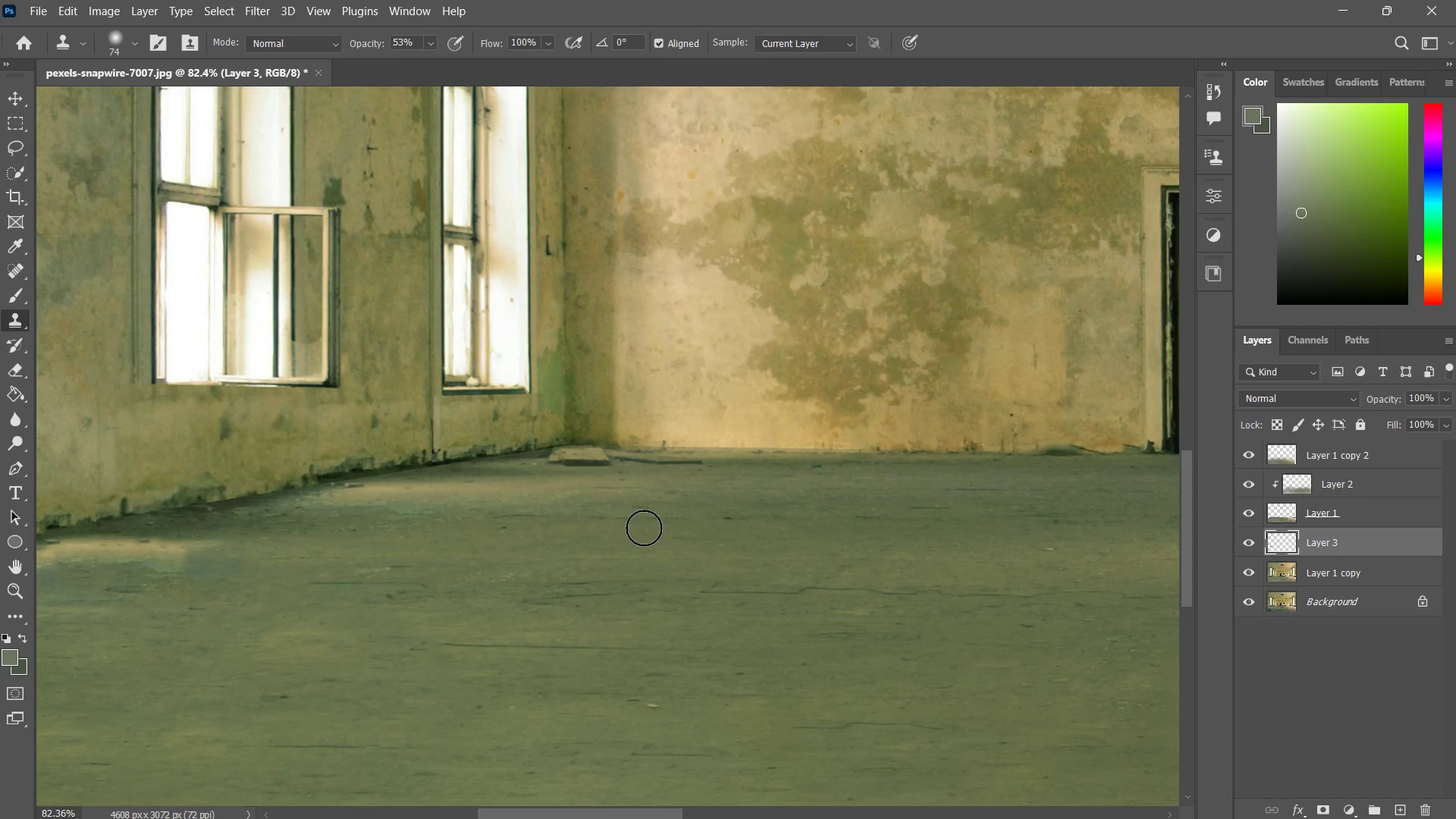 
hold_key(key=AltLeft, duration=0.39)
left_click([604, 502])
 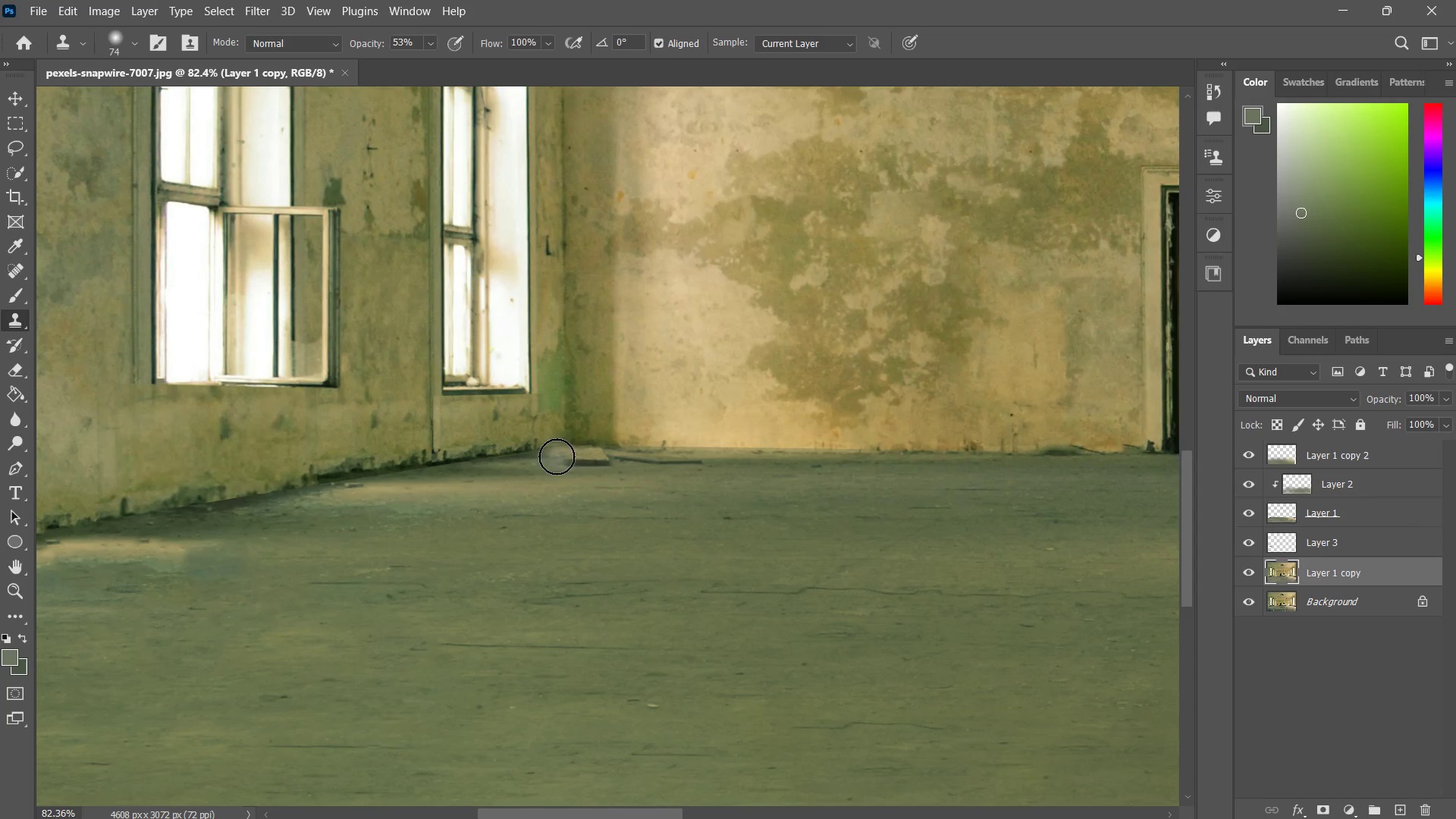 
left_click_drag(start_coordinate=[557, 457], to_coordinate=[592, 470])
 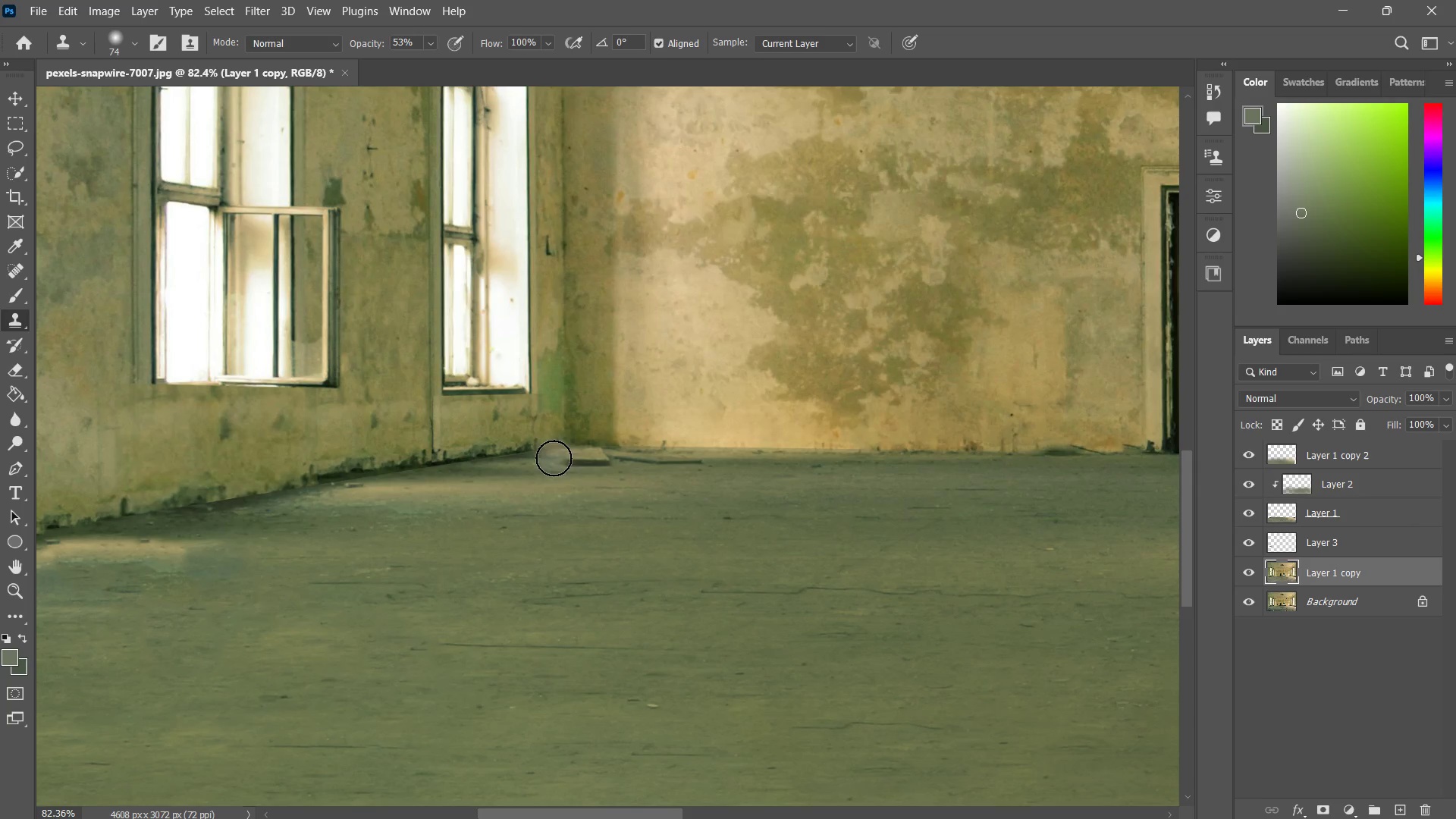 
left_click_drag(start_coordinate=[554, 458], to_coordinate=[581, 459])
 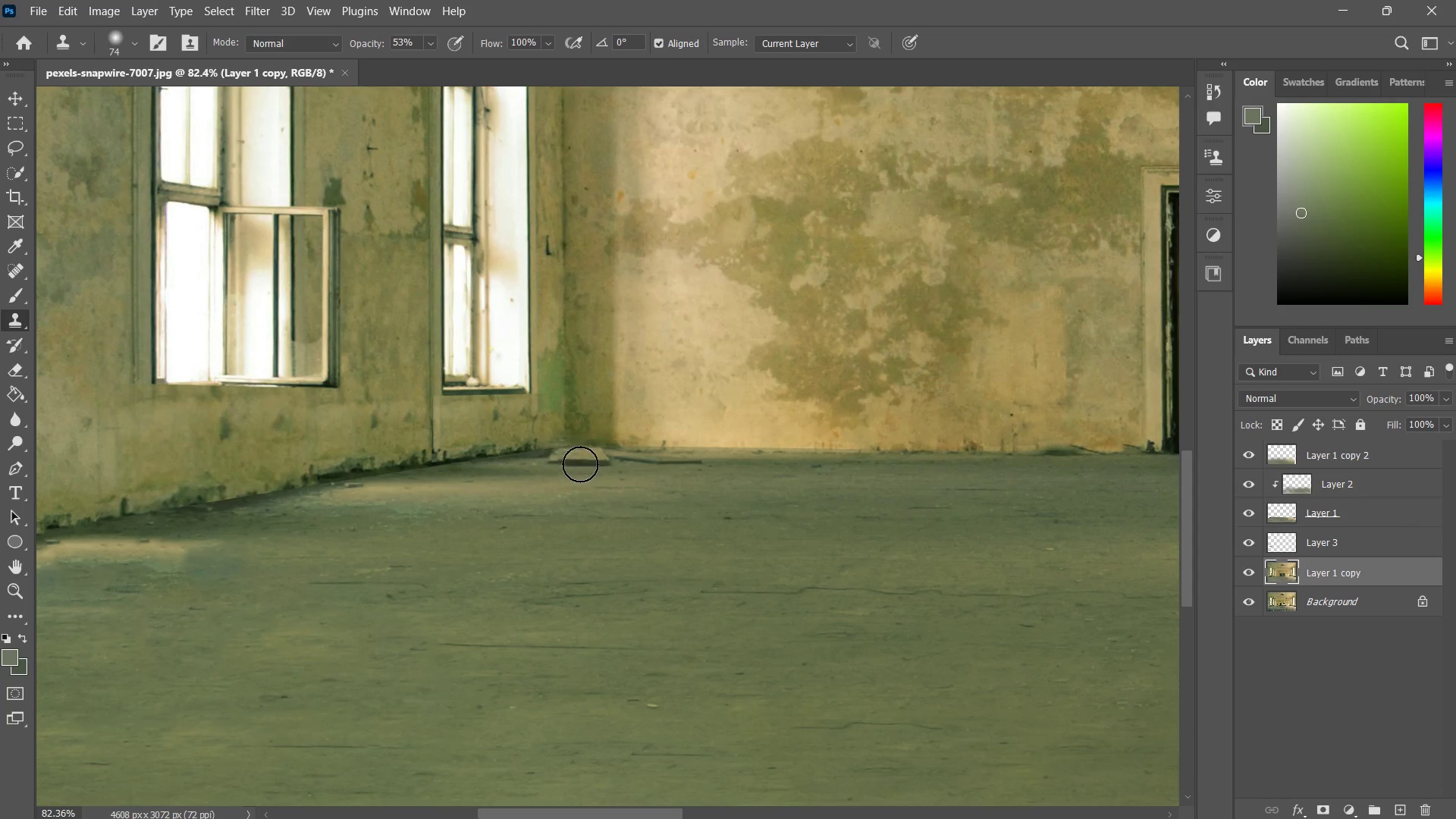 
left_click_drag(start_coordinate=[568, 463], to_coordinate=[583, 465])
 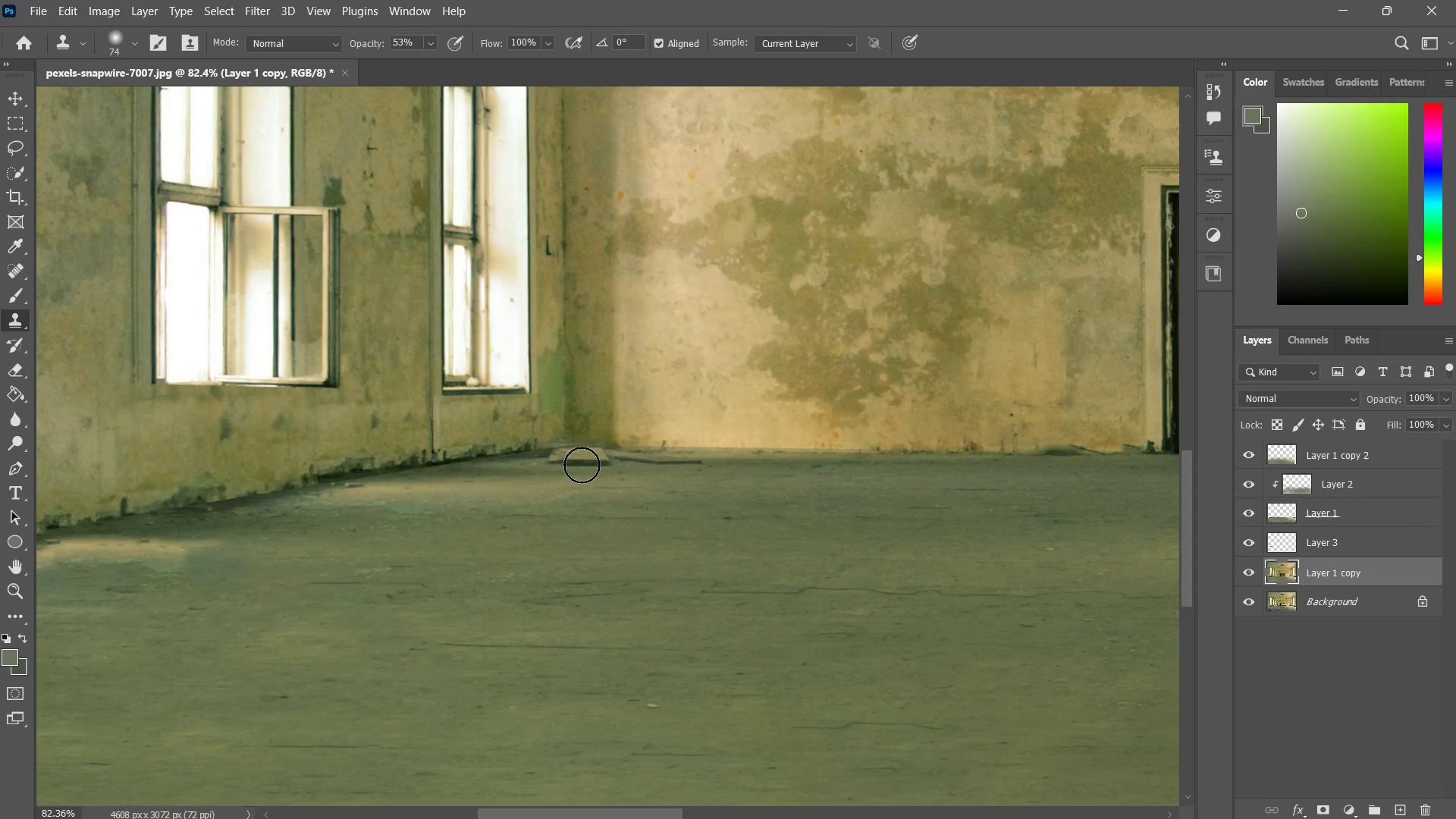 
left_click_drag(start_coordinate=[588, 461], to_coordinate=[579, 466])
 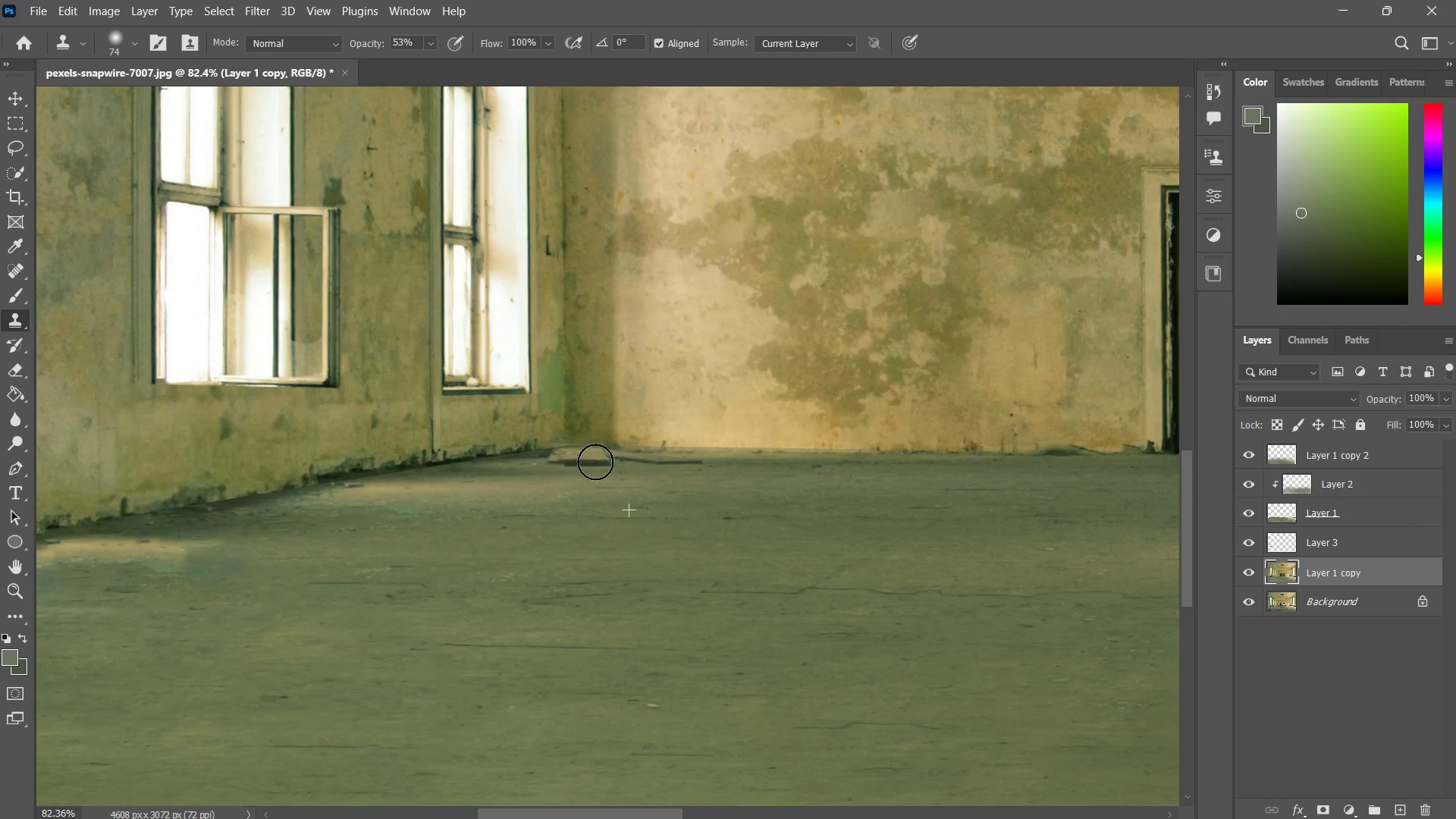 
left_click_drag(start_coordinate=[596, 462], to_coordinate=[584, 466])
 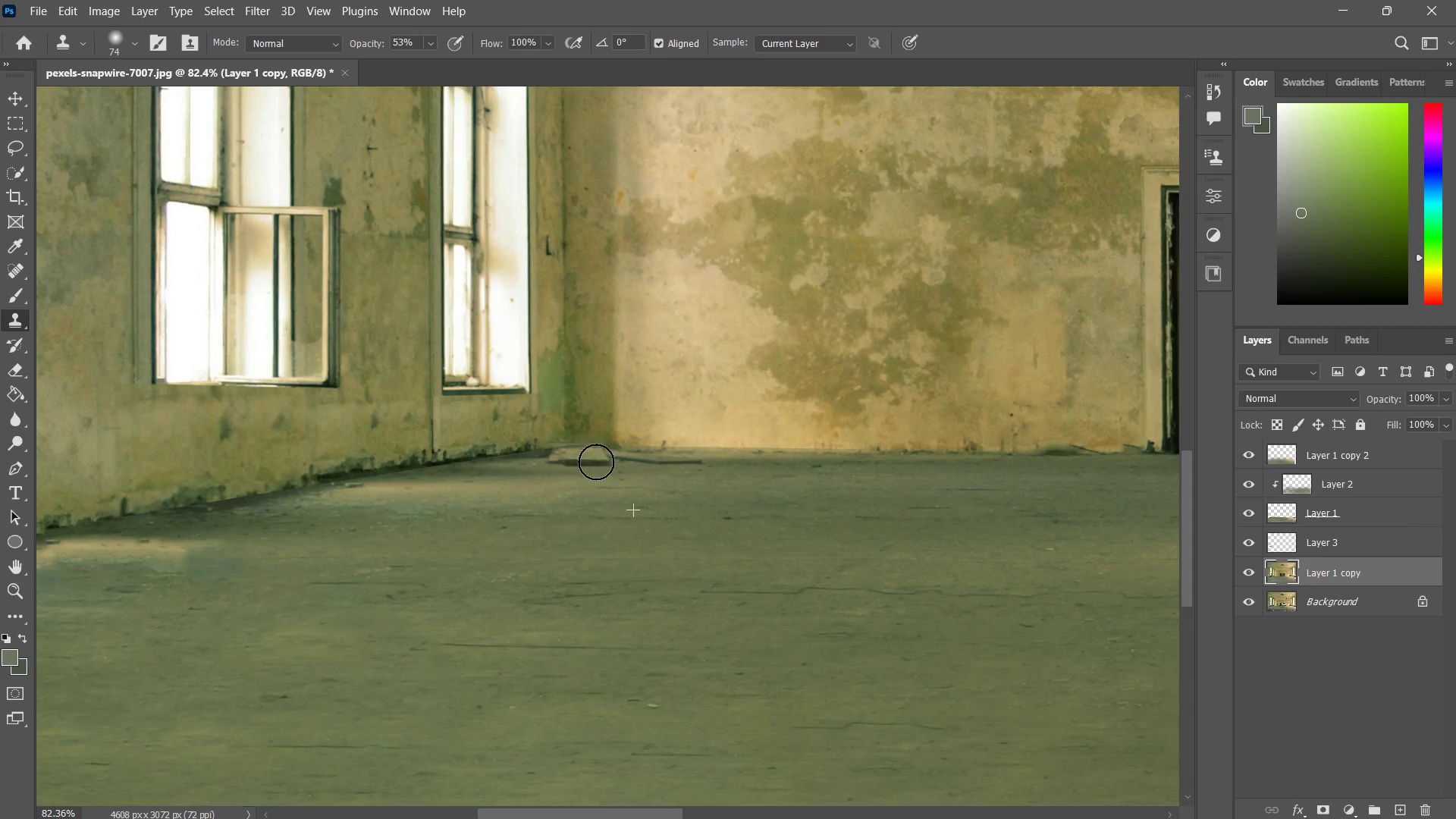 
left_click_drag(start_coordinate=[596, 462], to_coordinate=[587, 463])
 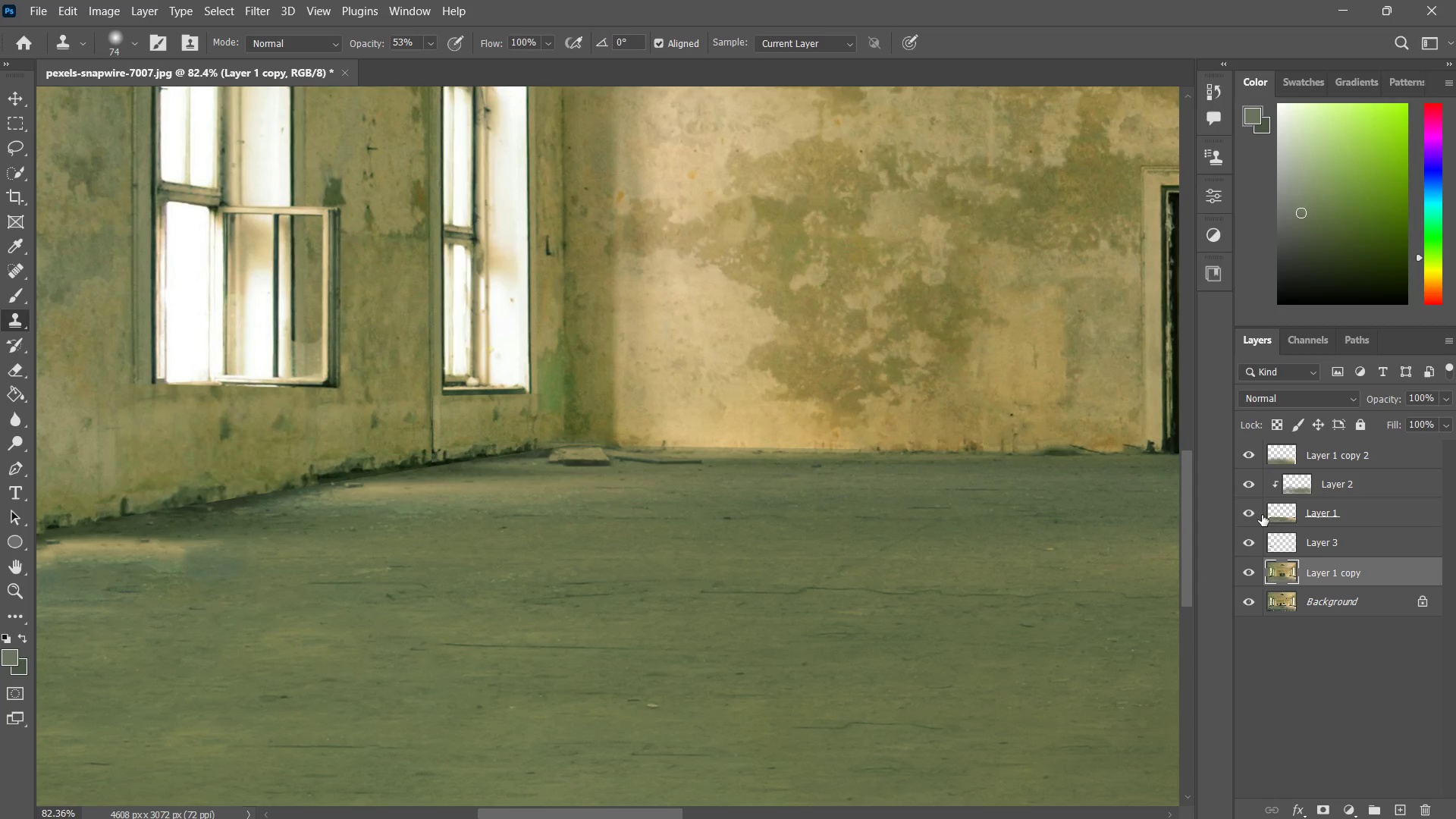 
left_click([1301, 507])
 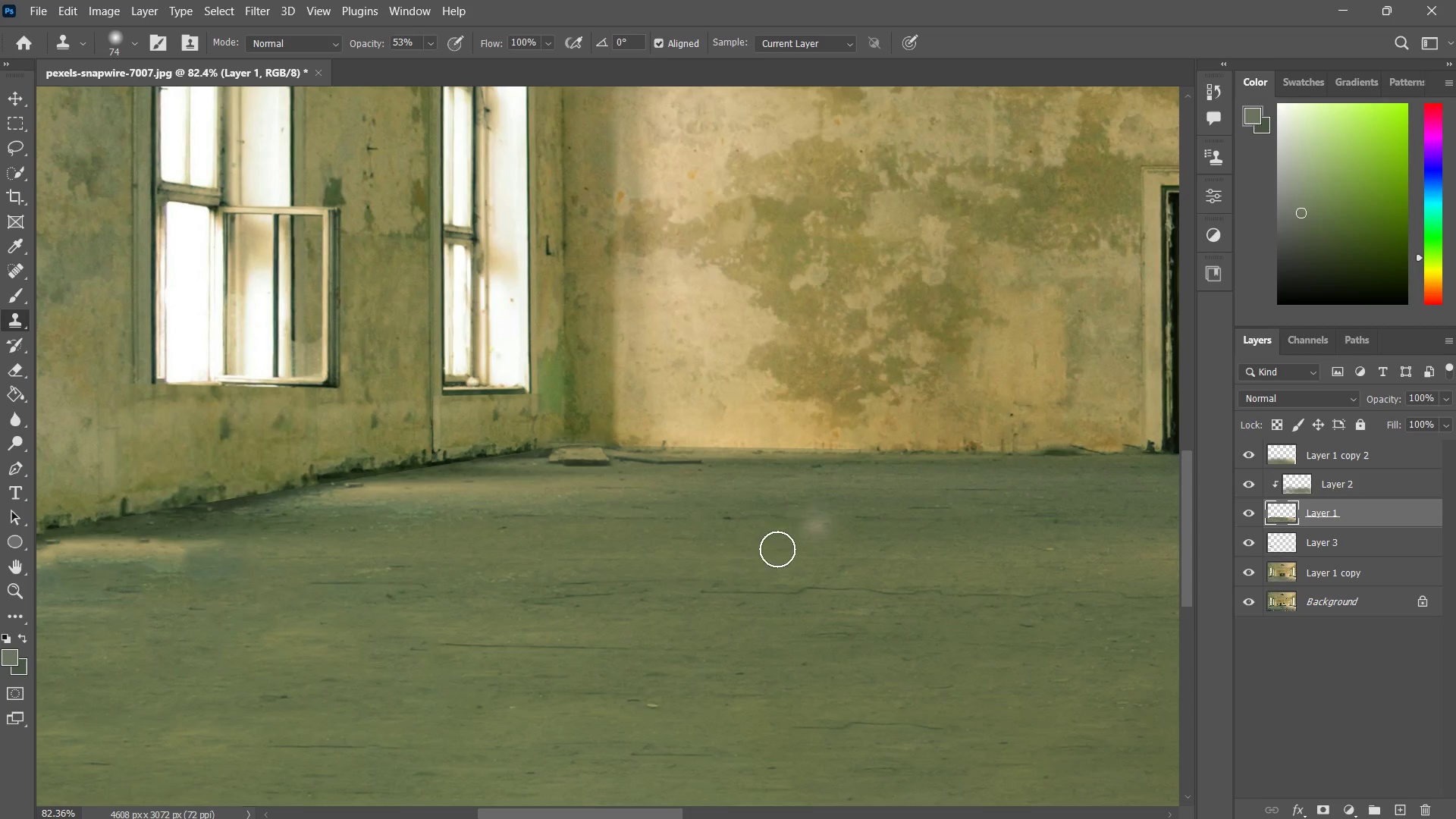 
key(S)
 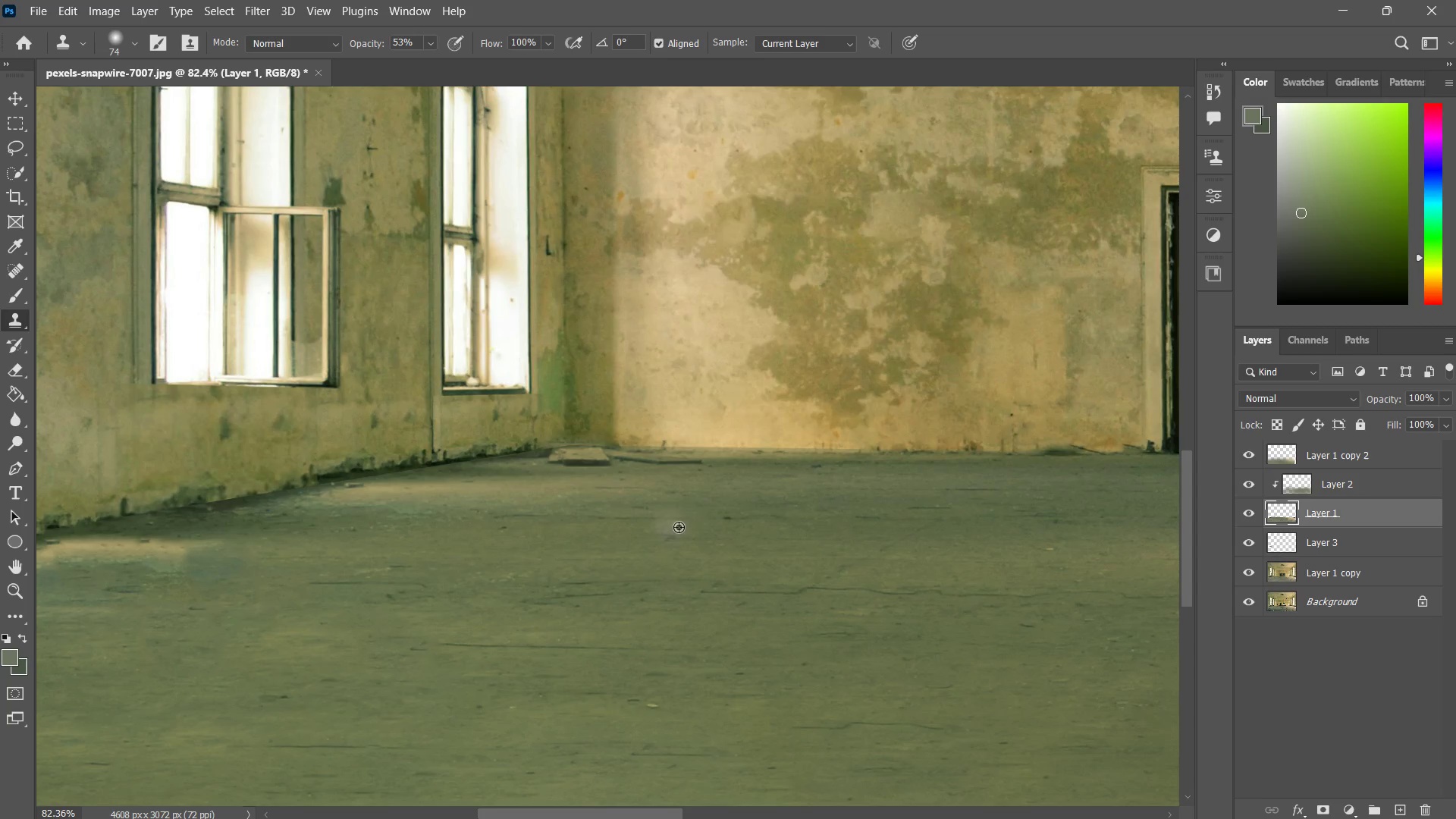 
hold_key(key=AltLeft, duration=1.59)
left_click([620, 526])
 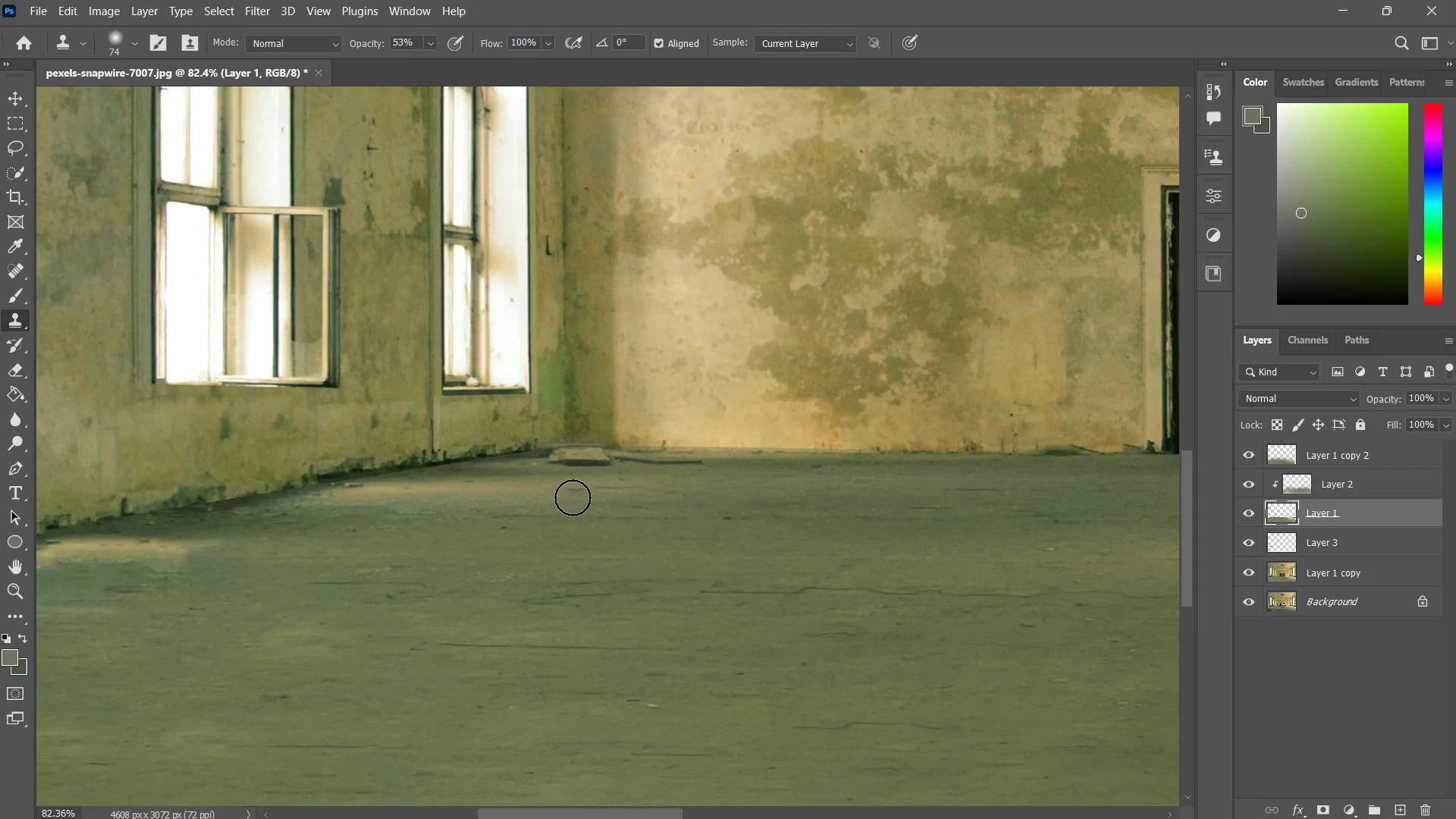 
hold_key(key=AltLeft, duration=0.34)
left_click([580, 494])
 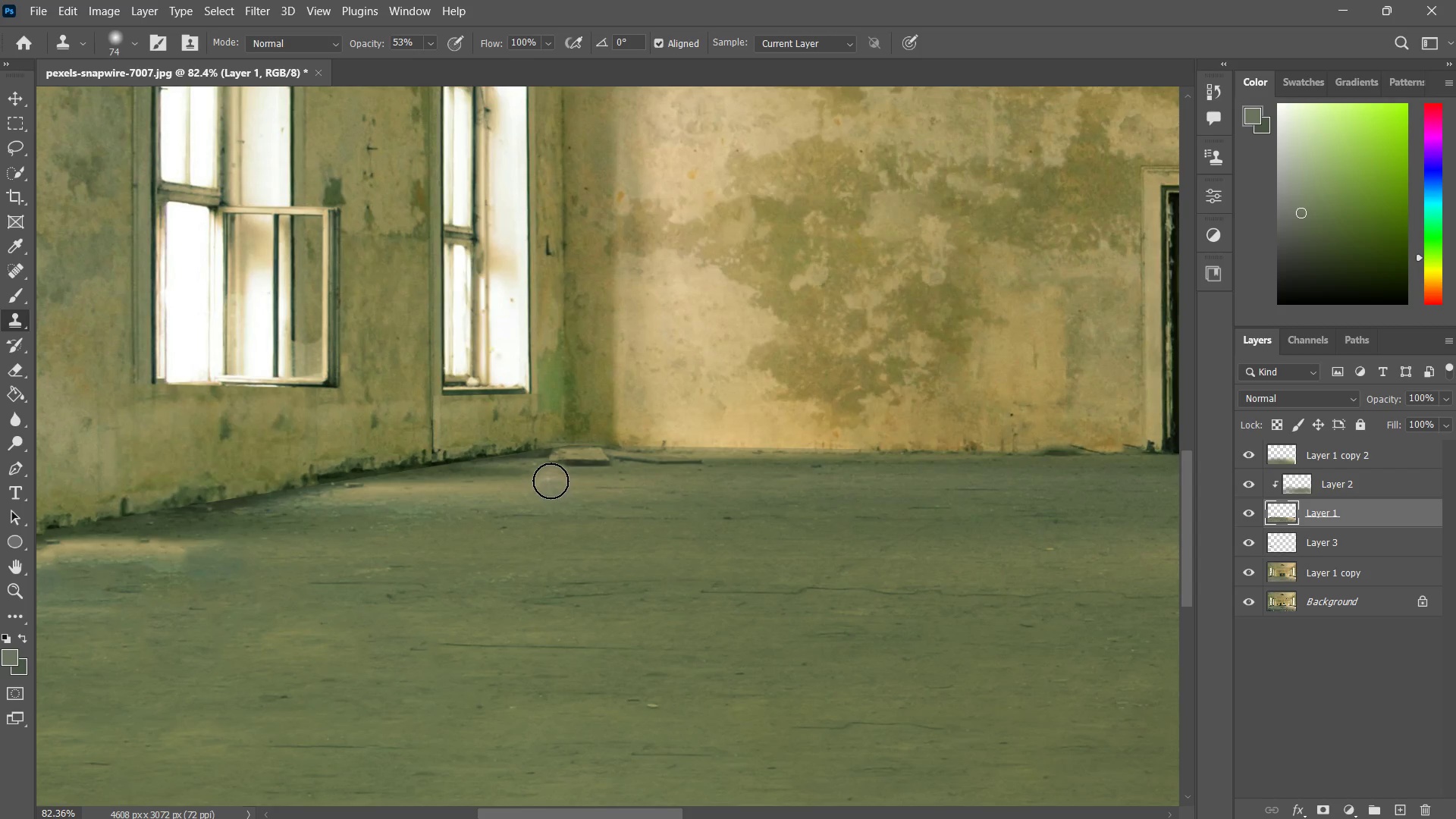 
left_click_drag(start_coordinate=[551, 481], to_coordinate=[576, 474])
 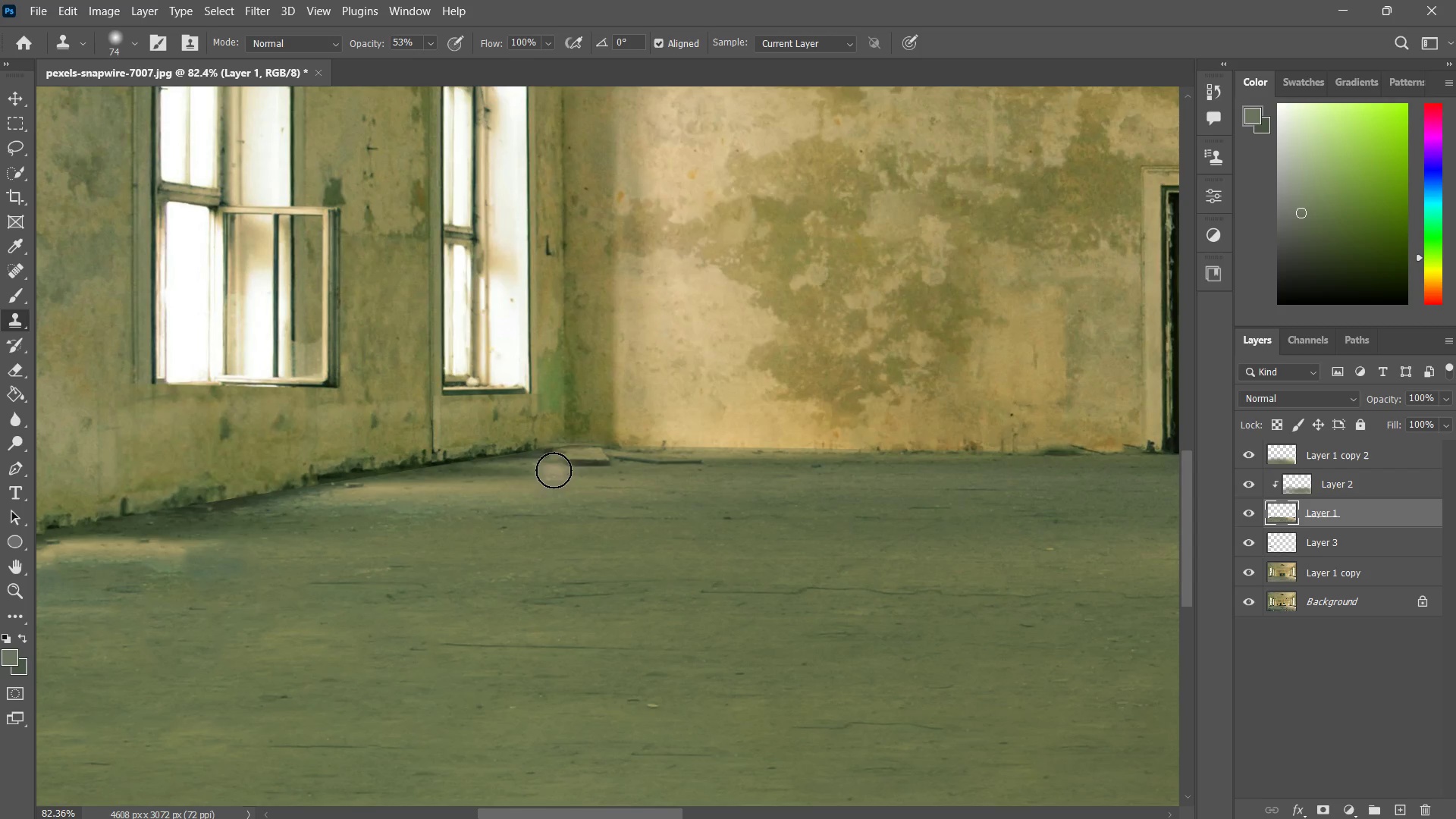 
left_click_drag(start_coordinate=[554, 470], to_coordinate=[573, 469])
 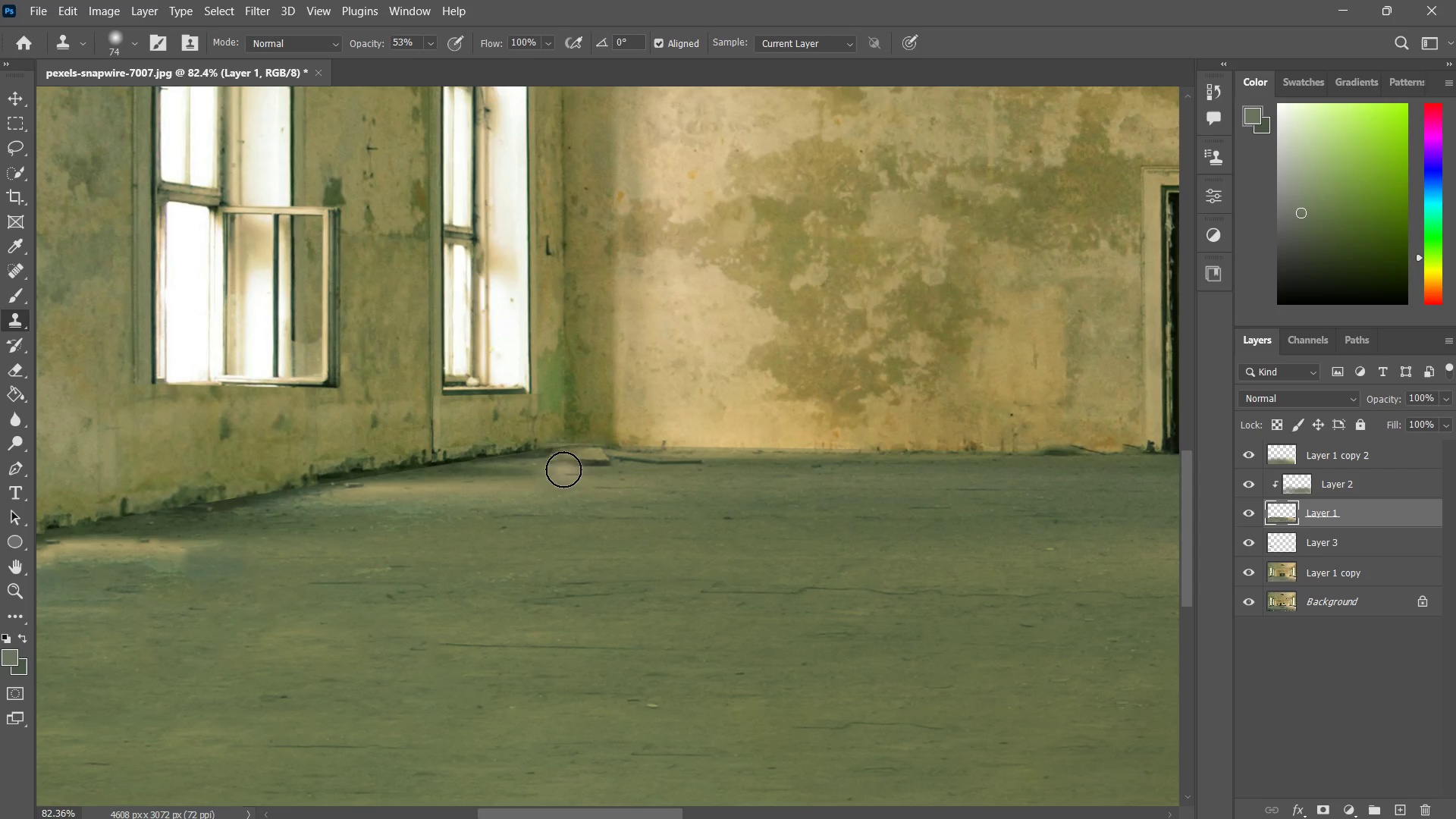 
left_click_drag(start_coordinate=[563, 469], to_coordinate=[570, 469])
 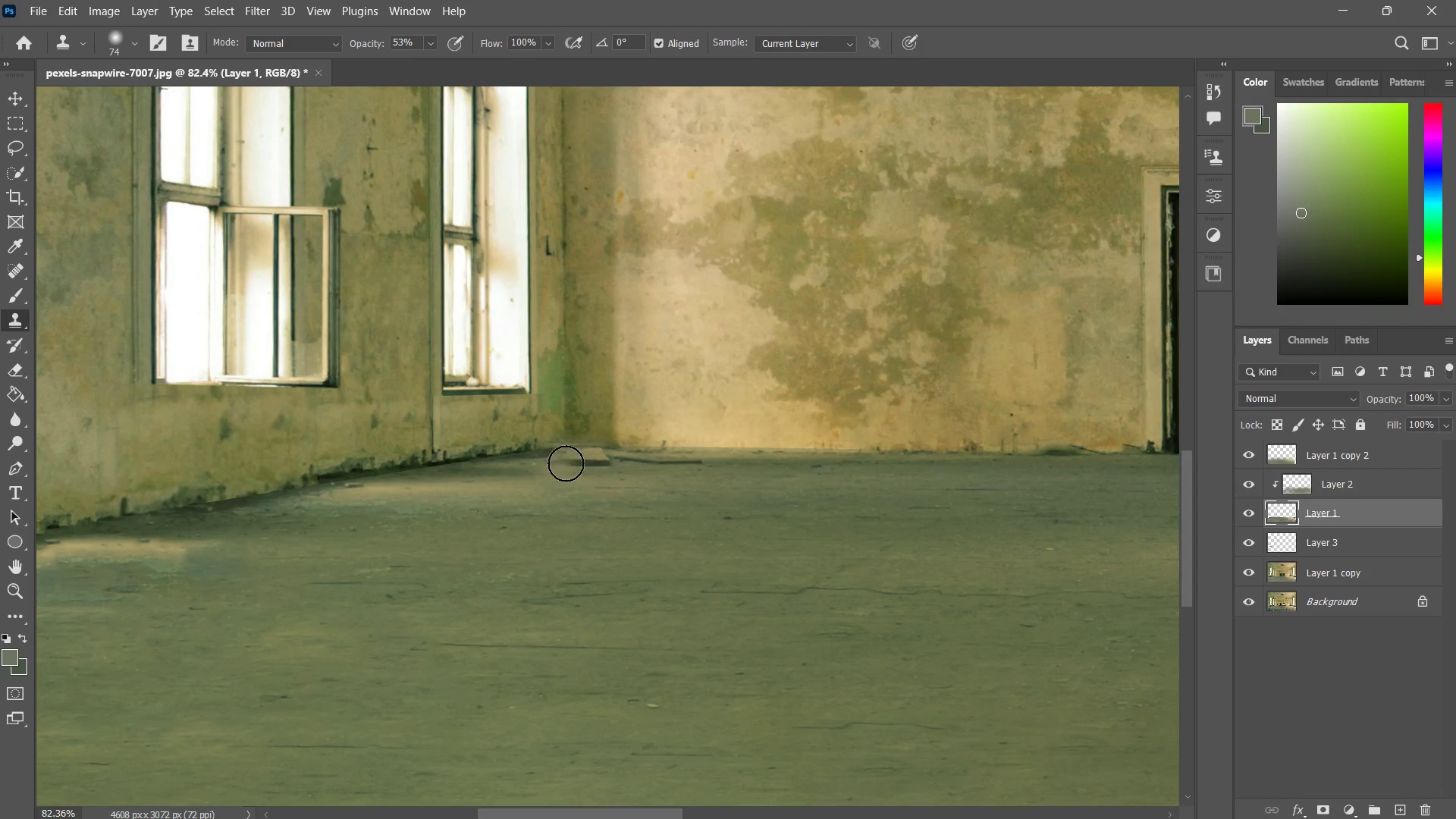 
left_click_drag(start_coordinate=[563, 466], to_coordinate=[578, 461])
 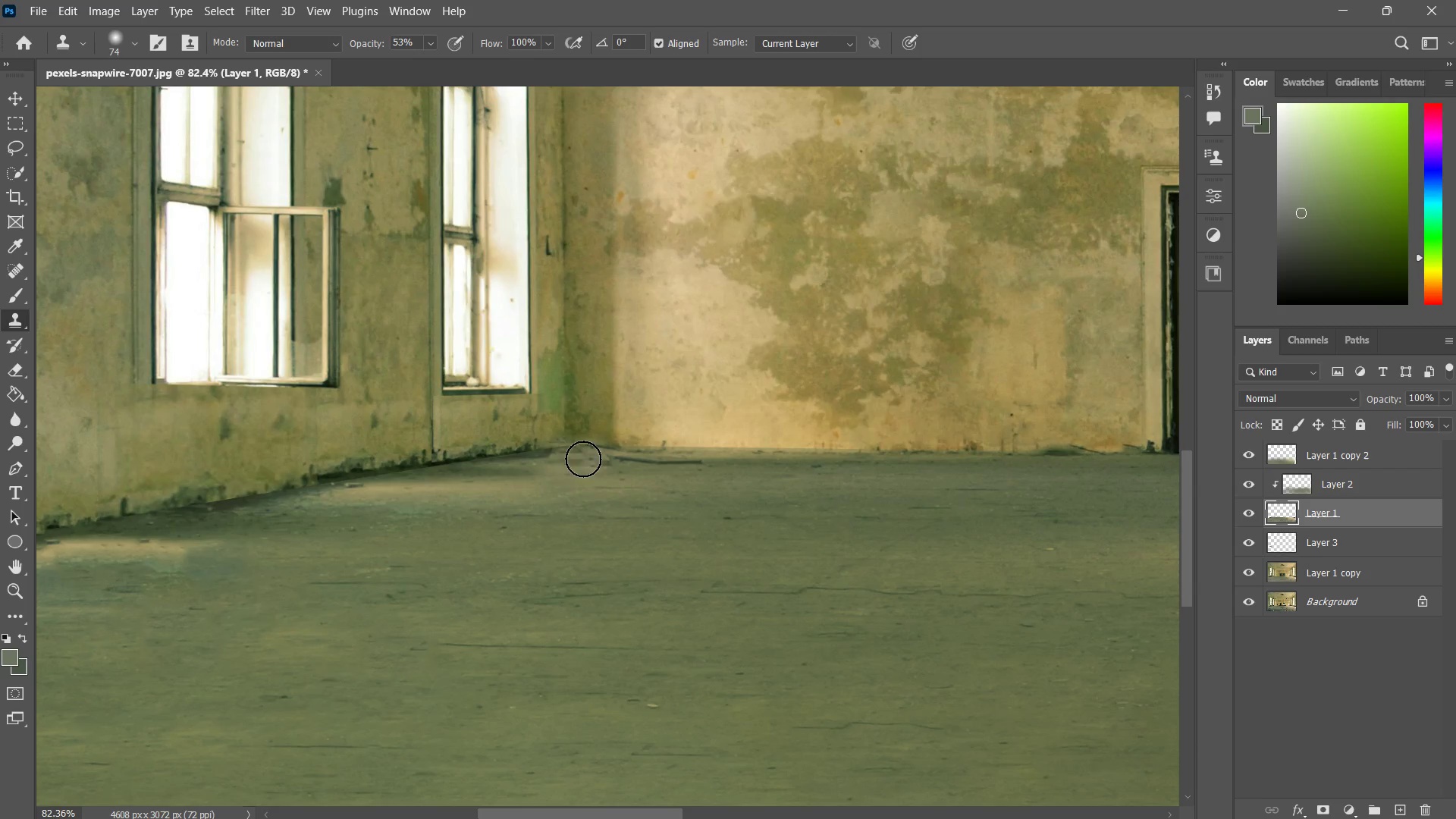 
left_click_drag(start_coordinate=[587, 458], to_coordinate=[567, 463])
 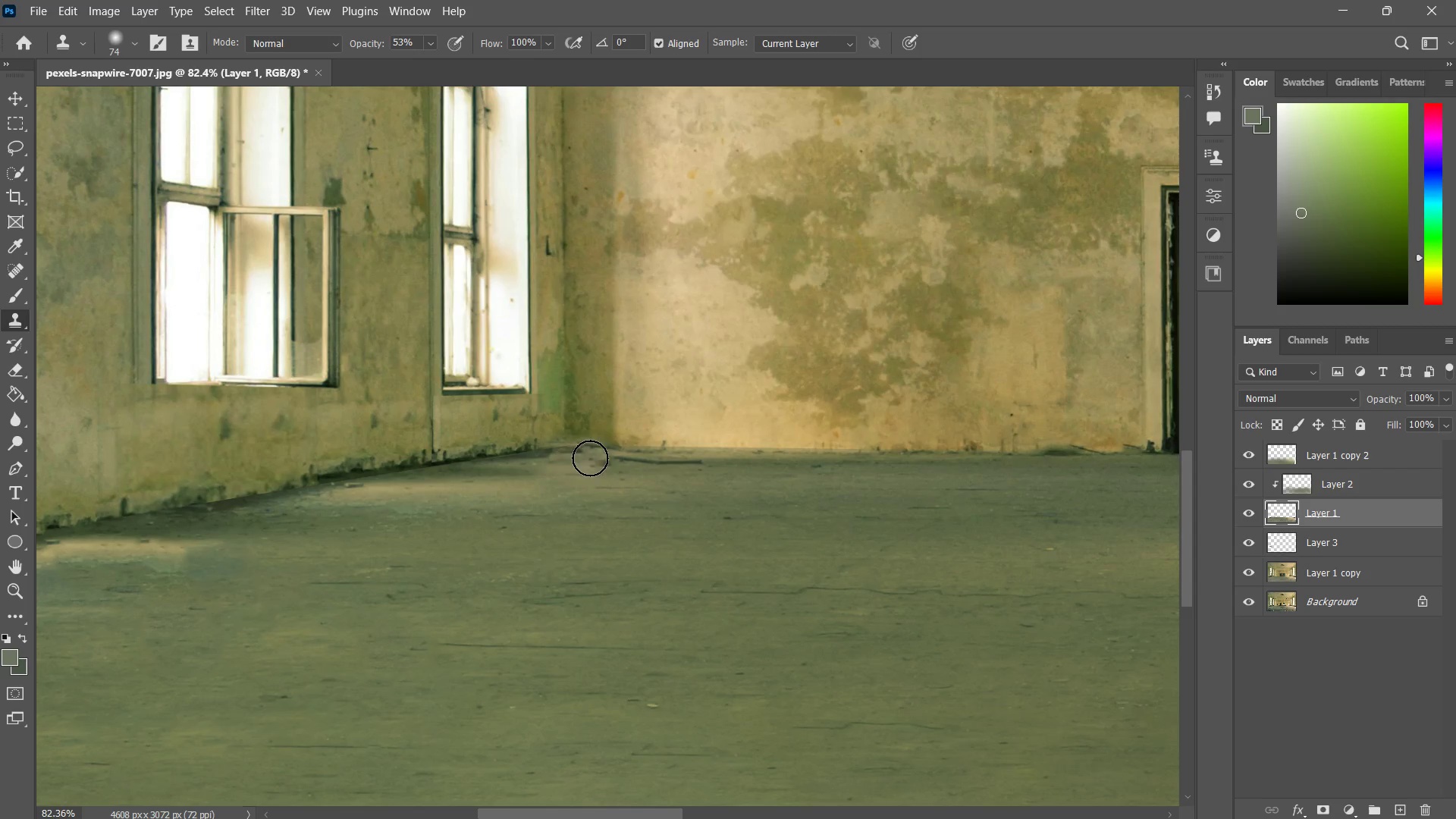 
left_click_drag(start_coordinate=[590, 458], to_coordinate=[580, 465])
 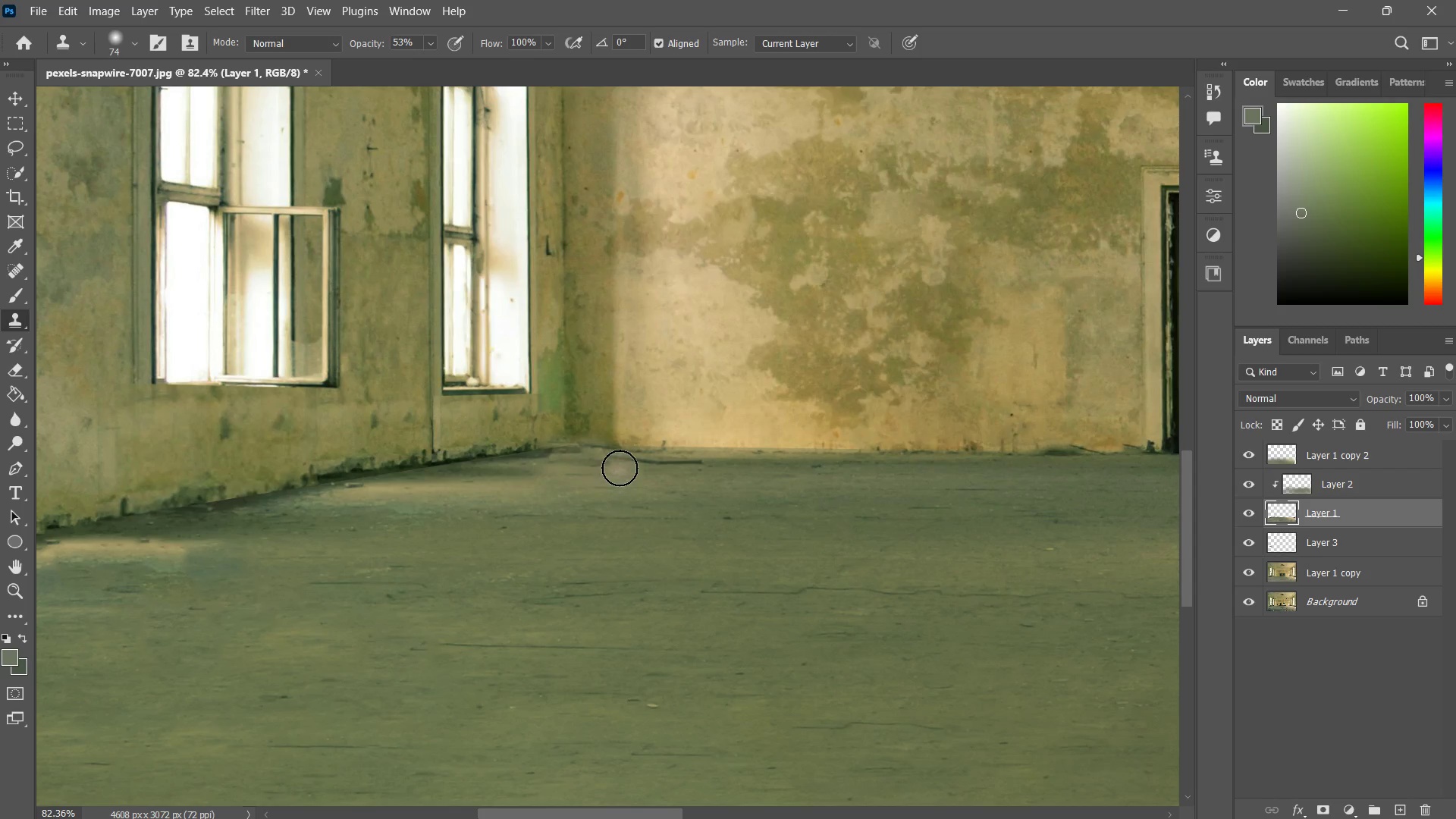 
left_click_drag(start_coordinate=[609, 466], to_coordinate=[579, 464])
 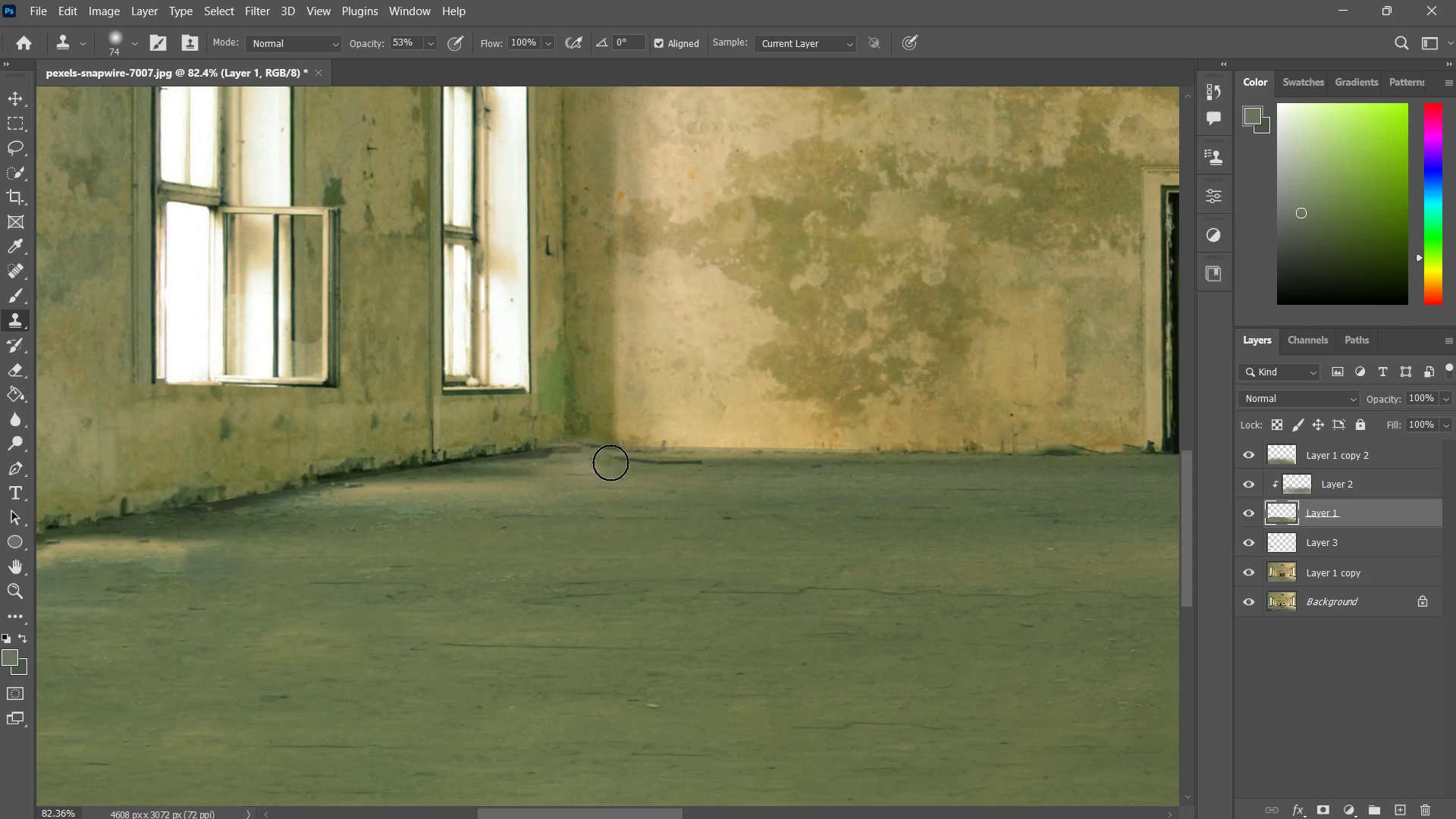 
left_click_drag(start_coordinate=[610, 463], to_coordinate=[584, 466])
 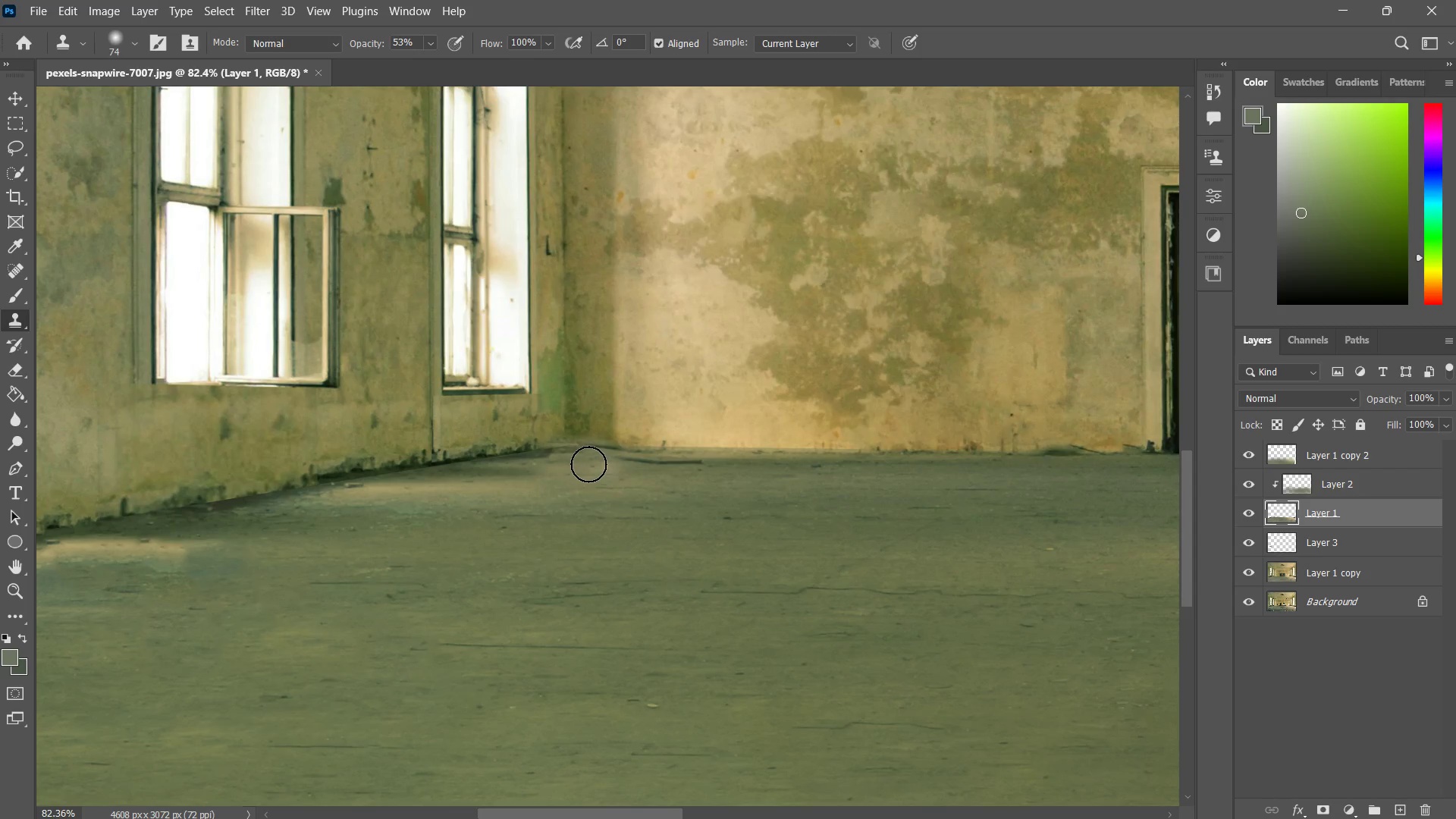 
left_click_drag(start_coordinate=[604, 461], to_coordinate=[585, 465])
 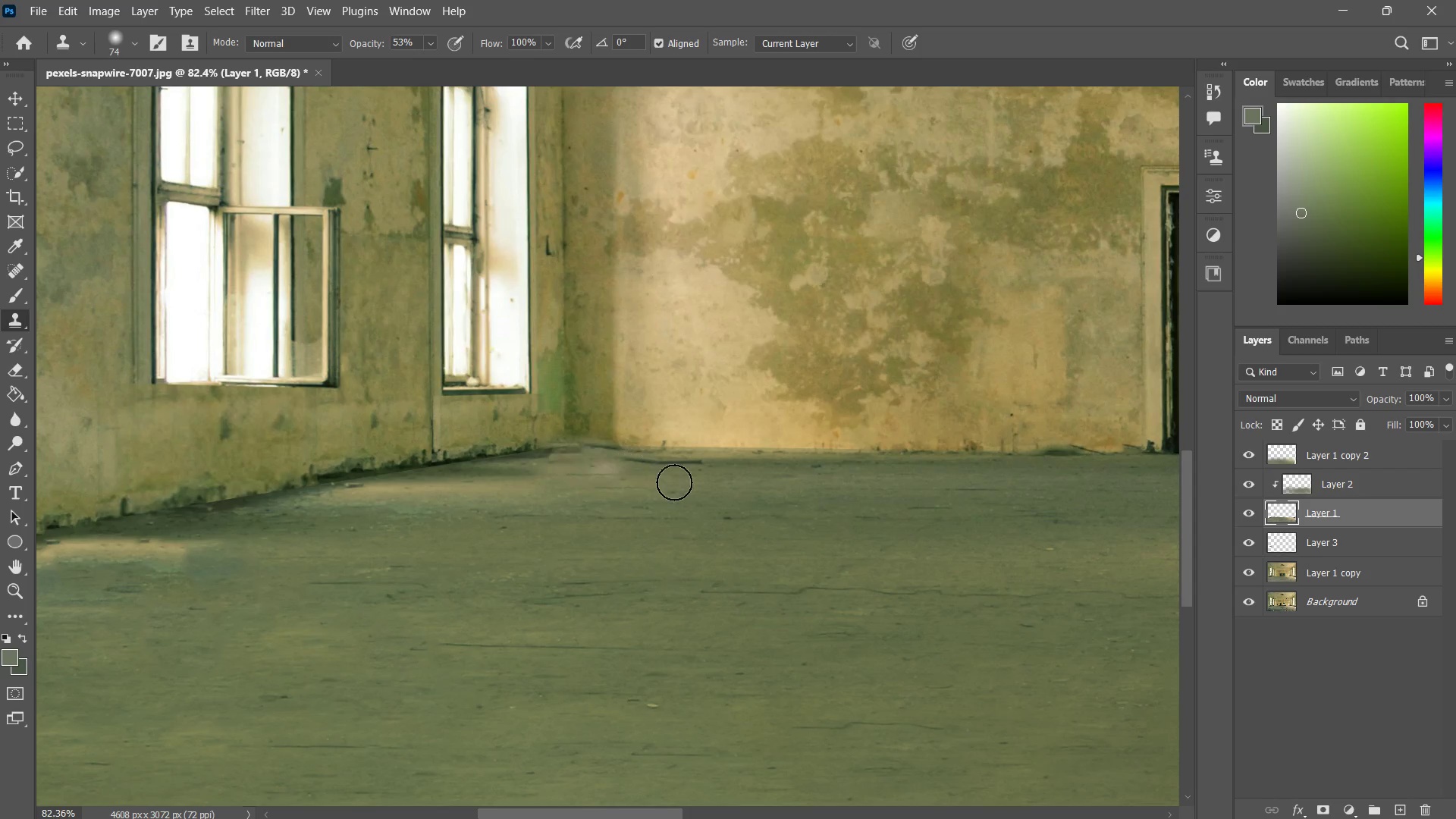 
left_click_drag(start_coordinate=[639, 470], to_coordinate=[676, 483])
 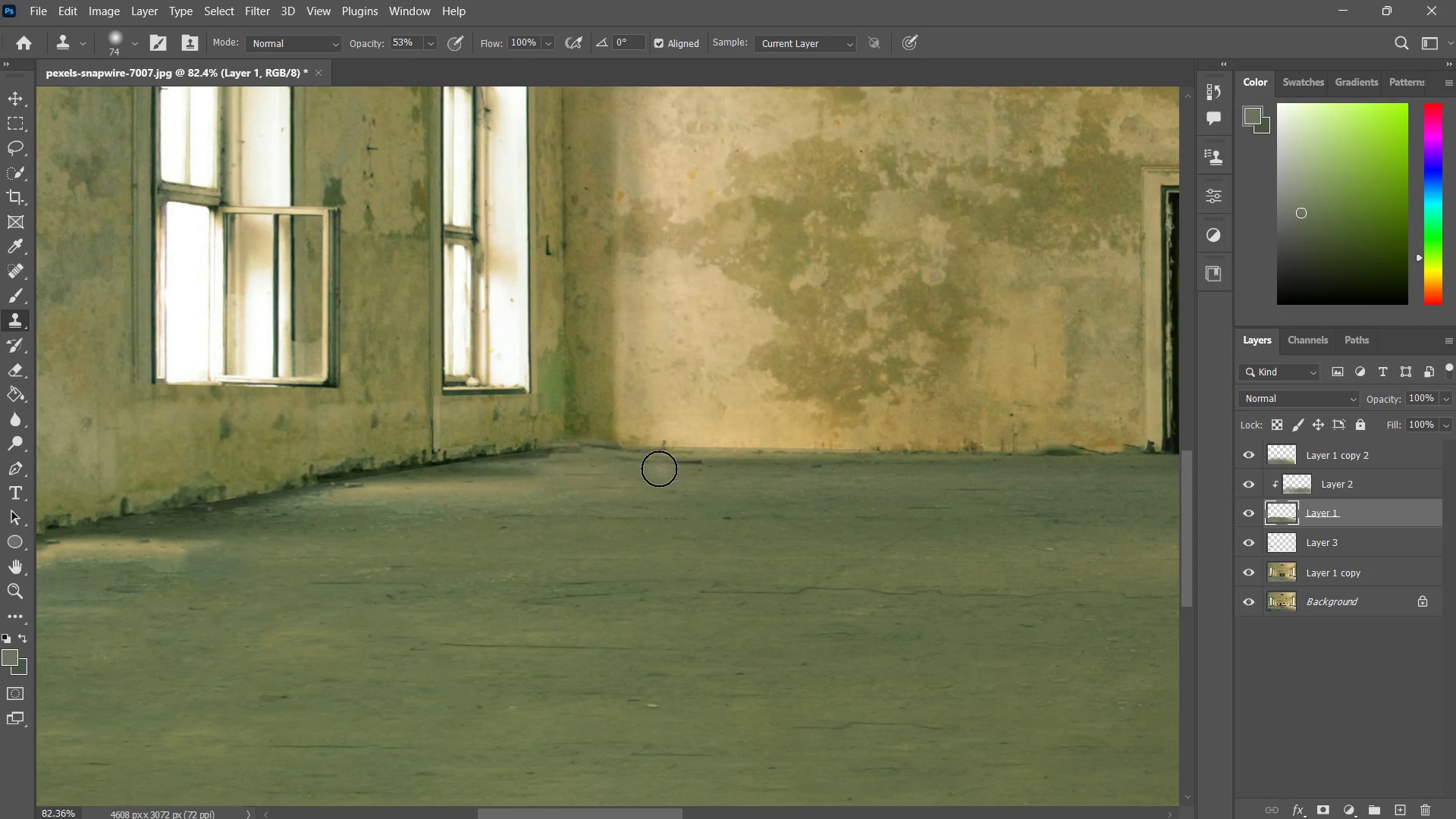 
left_click_drag(start_coordinate=[662, 469], to_coordinate=[627, 469])
 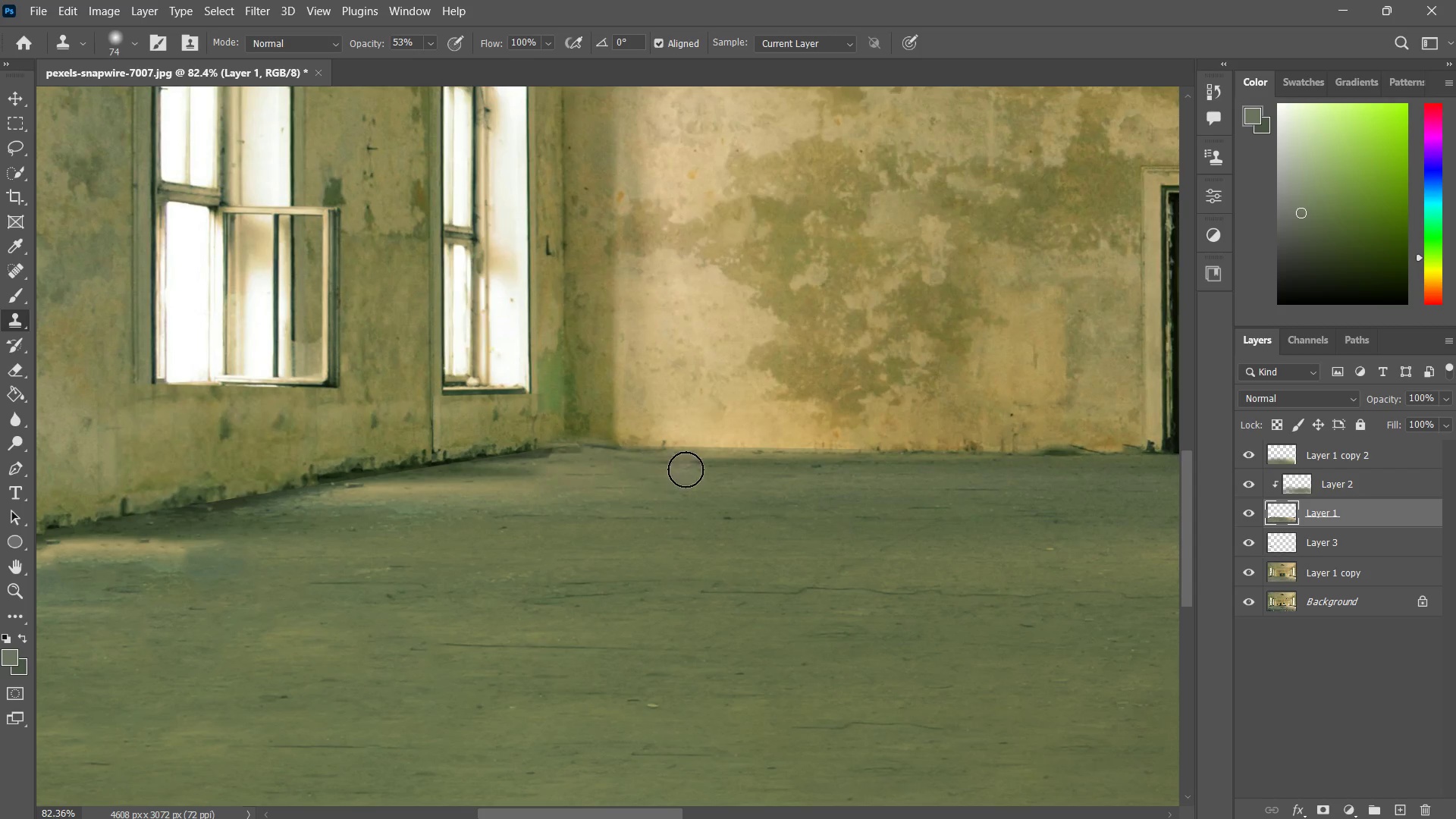 
left_click_drag(start_coordinate=[686, 469], to_coordinate=[674, 470])
 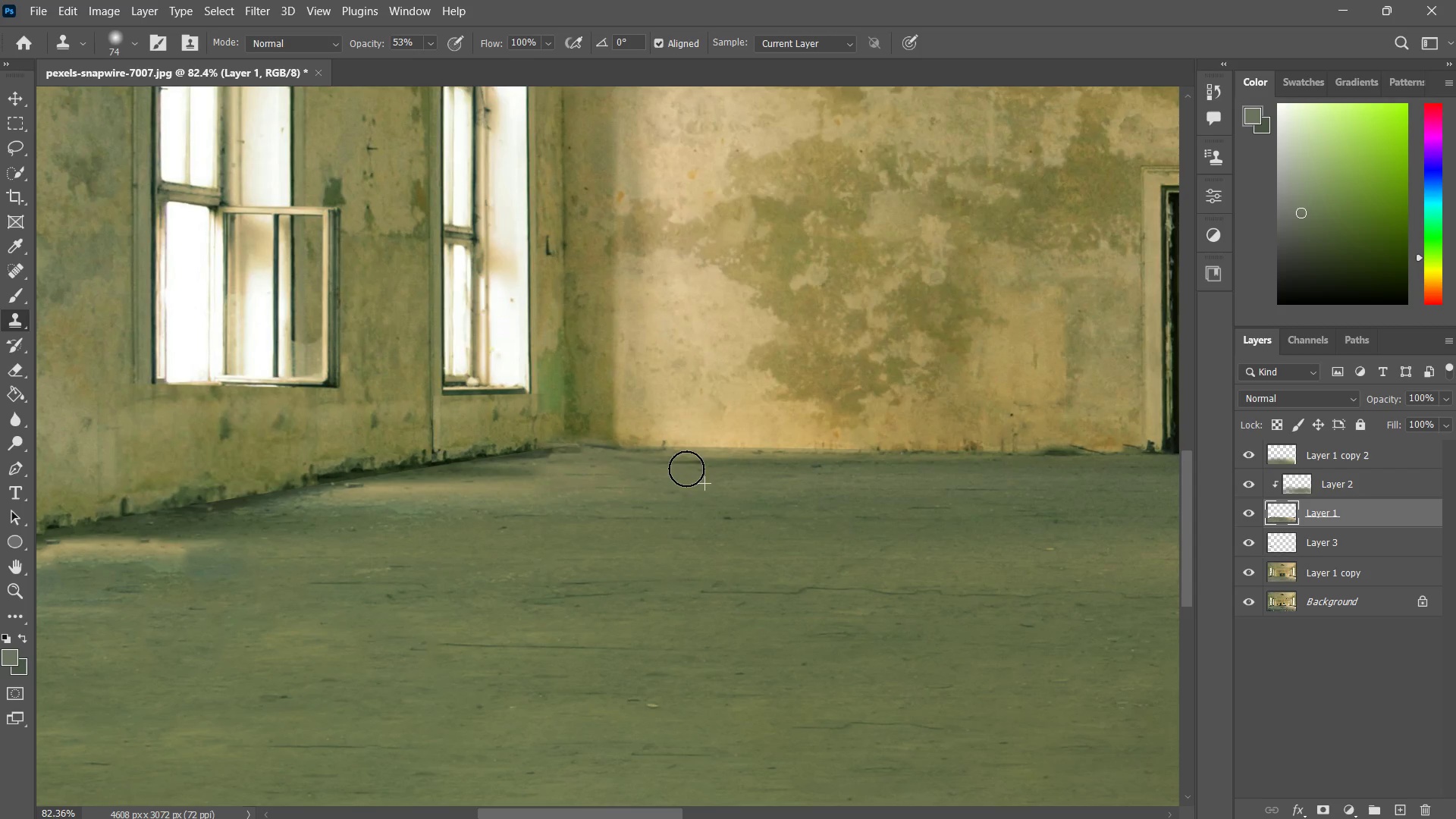 
triple_click([691, 469])
 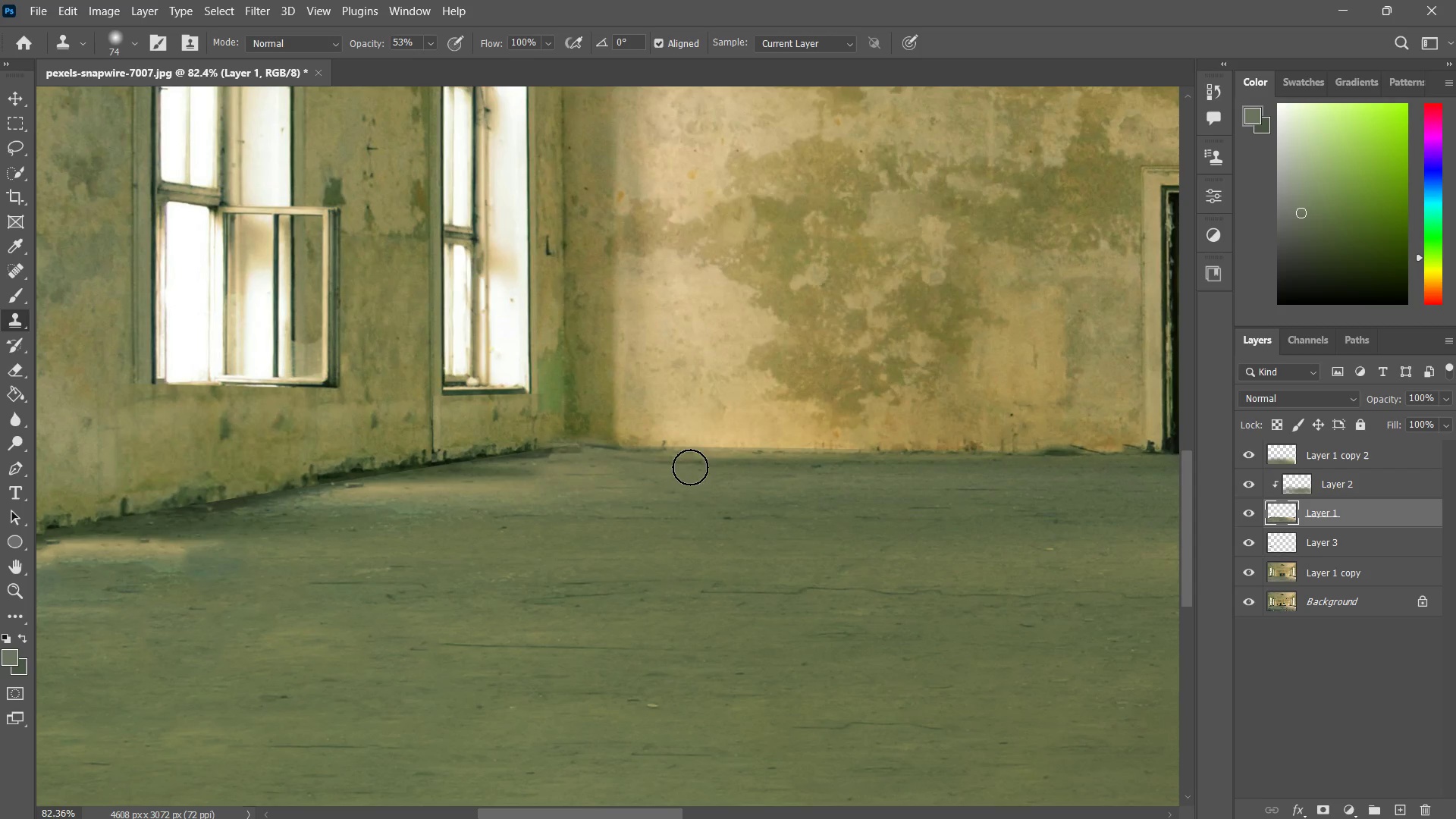 
left_click_drag(start_coordinate=[706, 467], to_coordinate=[681, 467])
 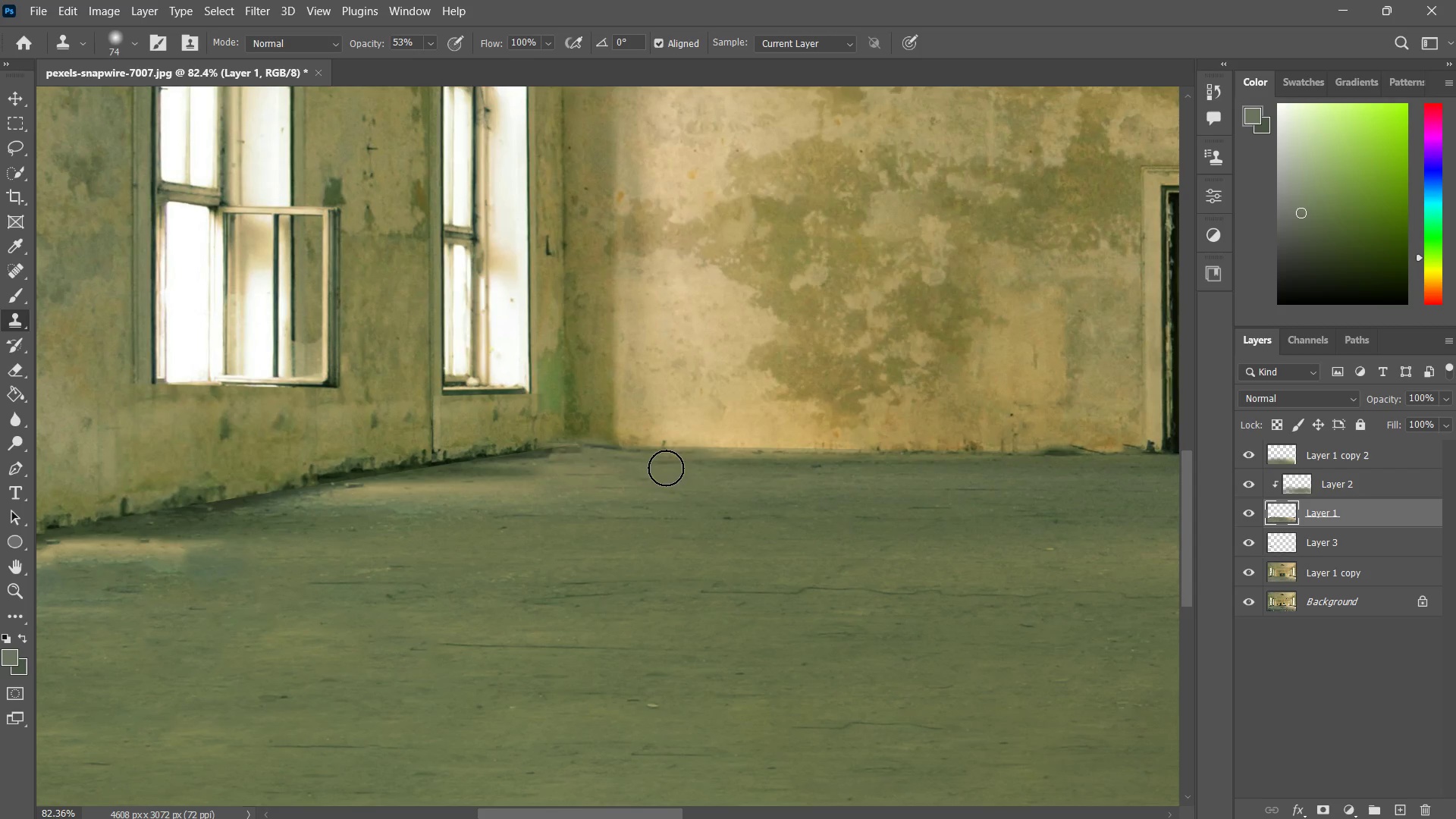 
left_click_drag(start_coordinate=[693, 466], to_coordinate=[651, 468])
 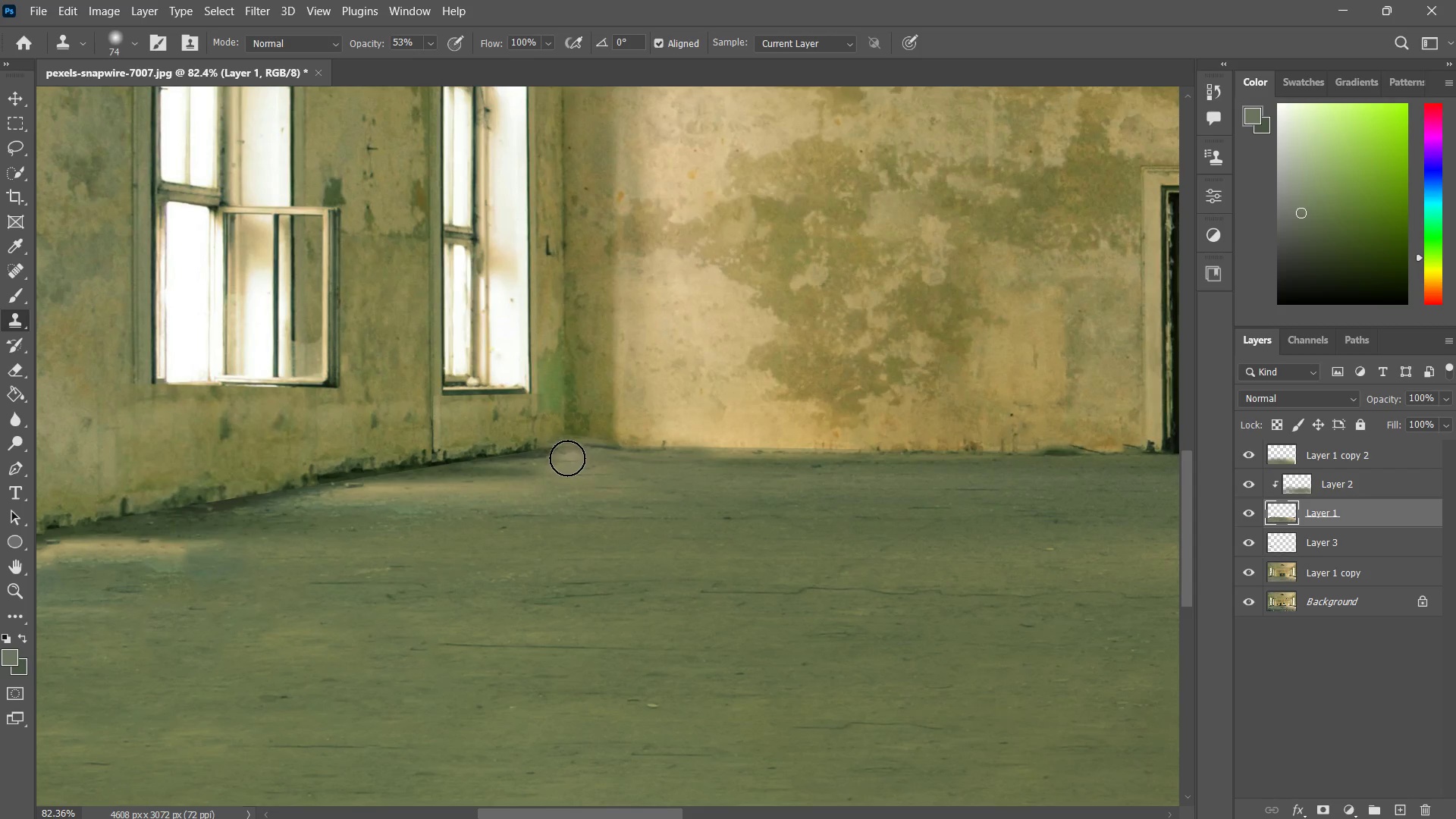 
left_click_drag(start_coordinate=[572, 456], to_coordinate=[557, 464])
 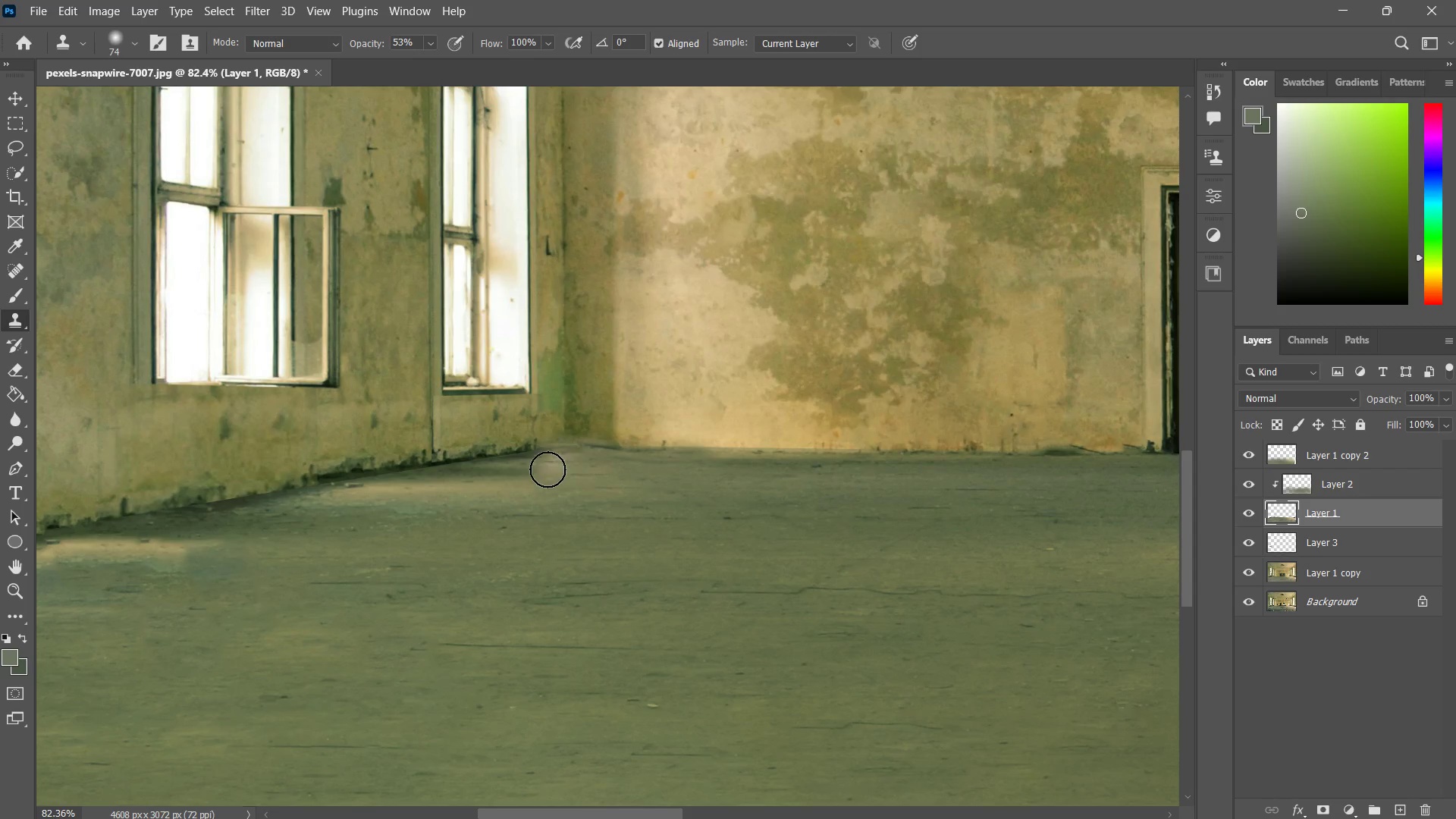 
left_click_drag(start_coordinate=[553, 466], to_coordinate=[545, 471])
 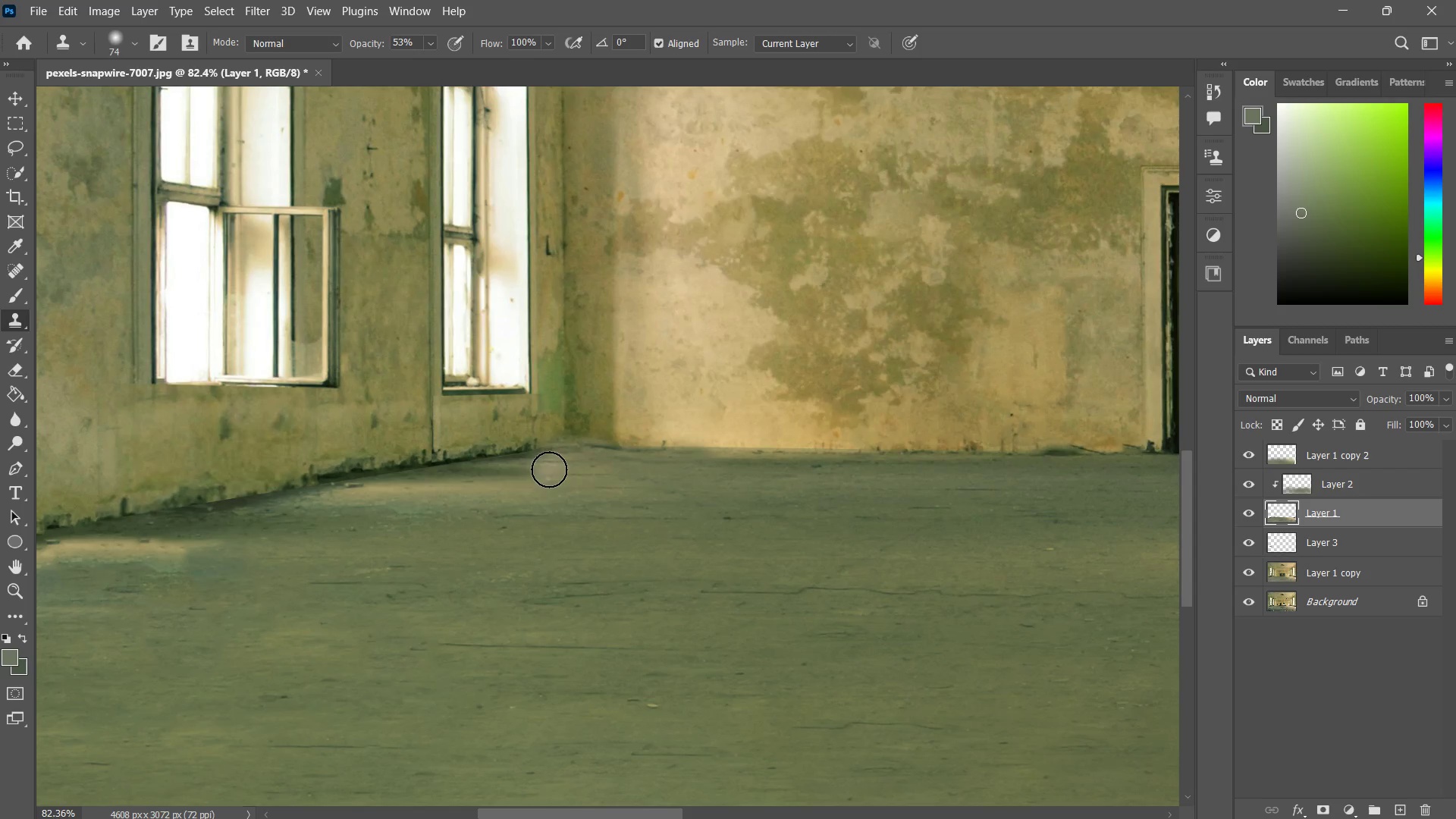 
left_click_drag(start_coordinate=[549, 469], to_coordinate=[514, 478])
 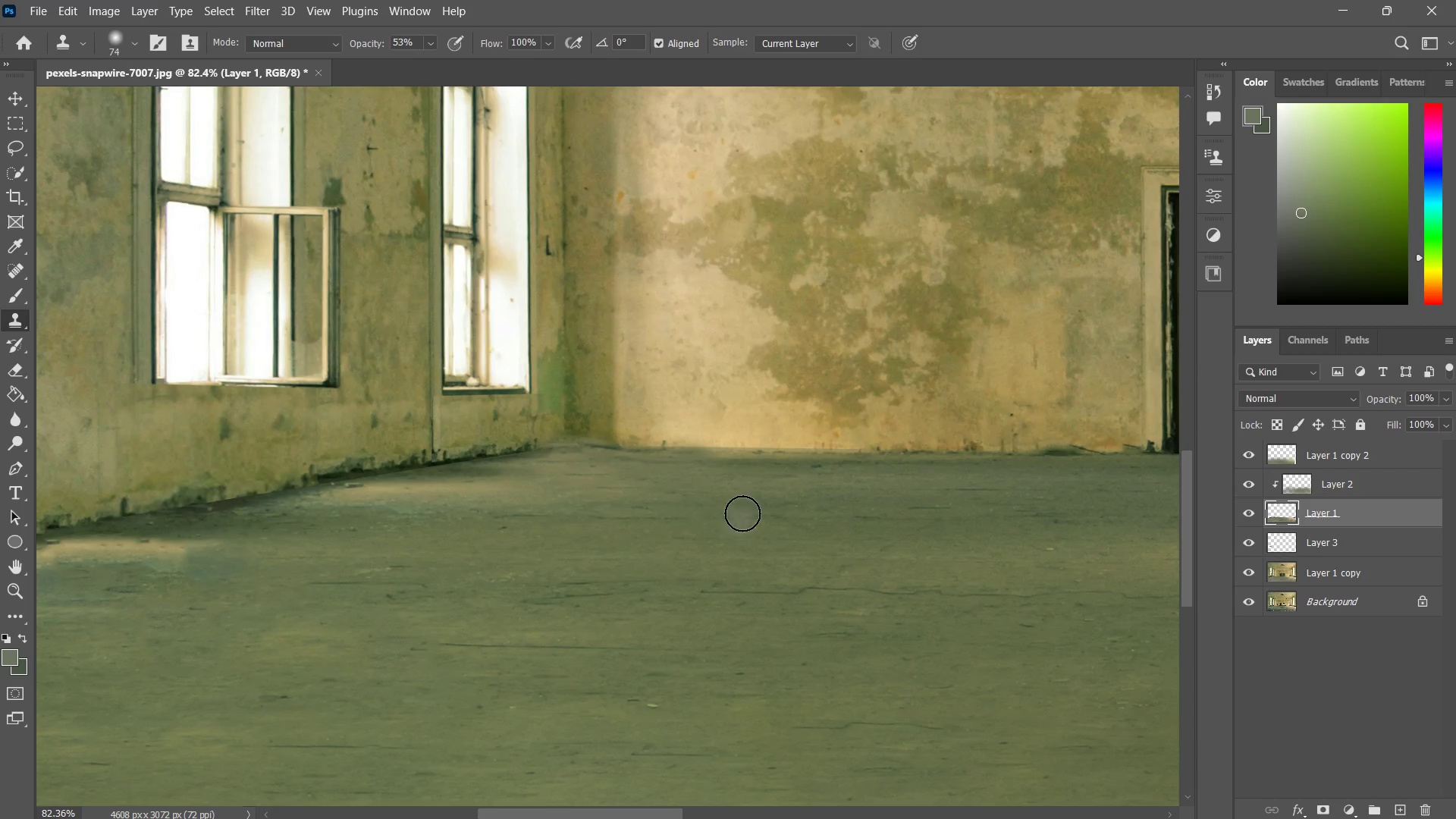 
type(zz)
 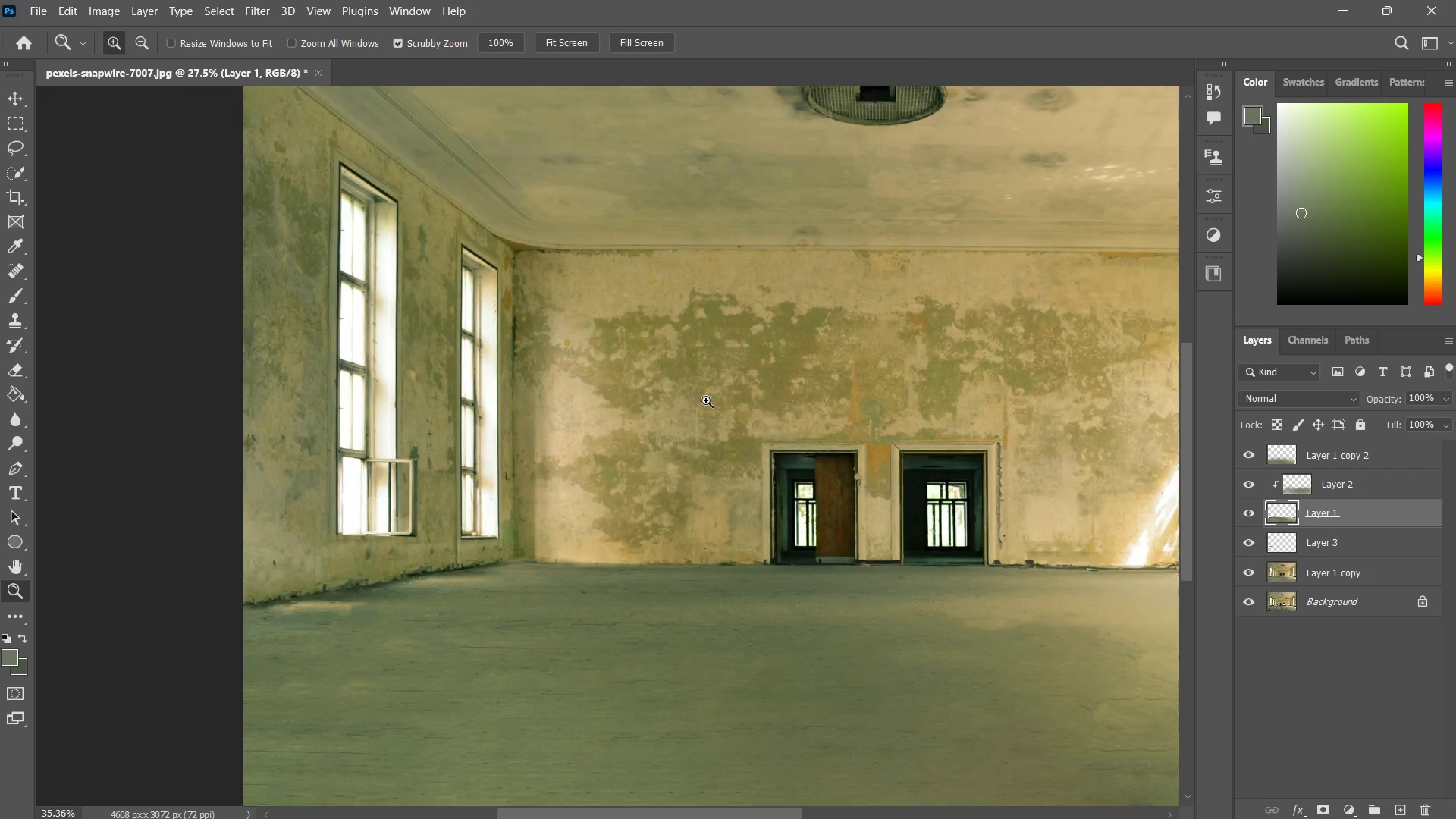 
left_click_drag(start_coordinate=[777, 485], to_coordinate=[706, 541])
 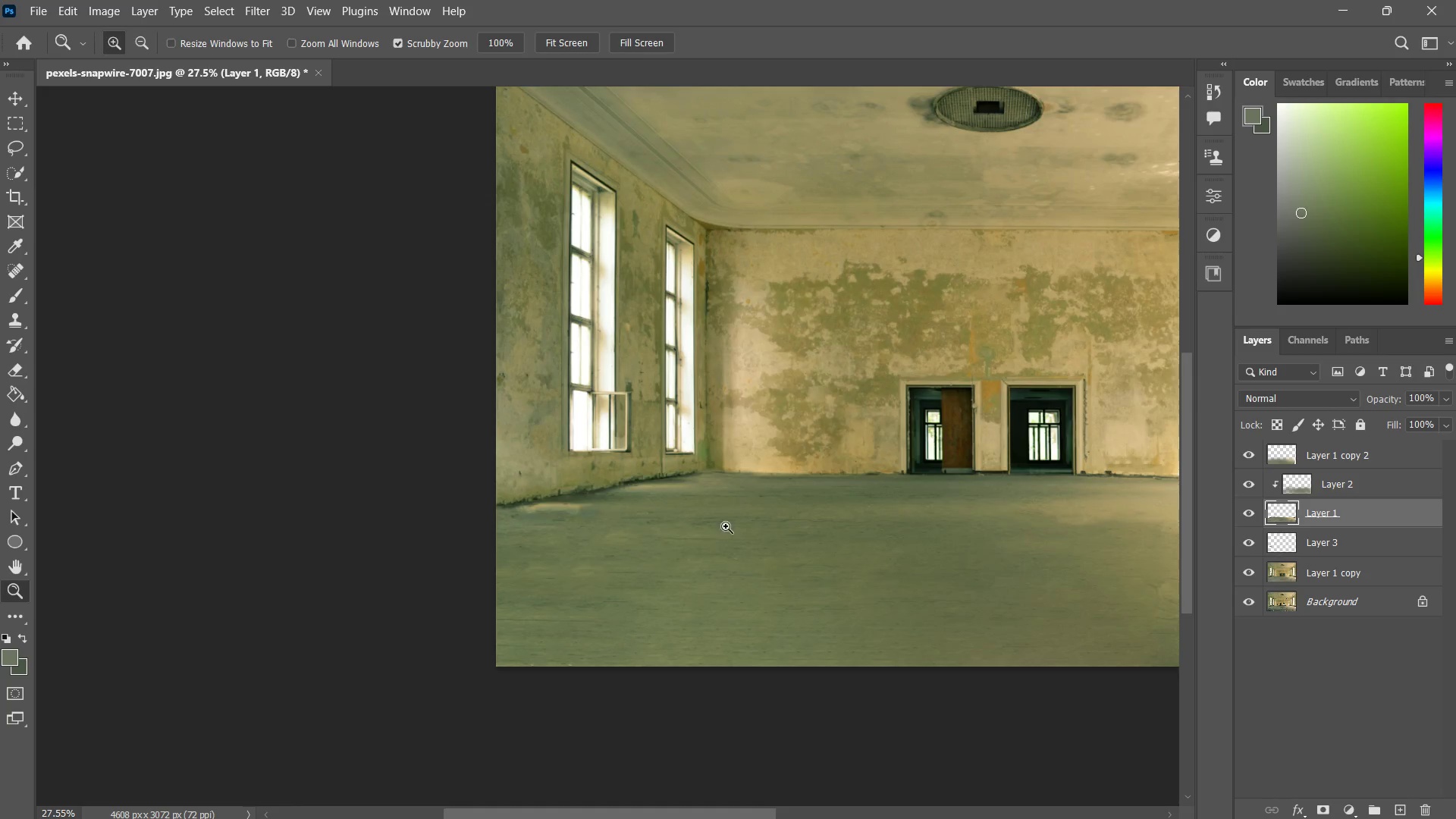 
hold_key(key=Space, duration=0.61)
 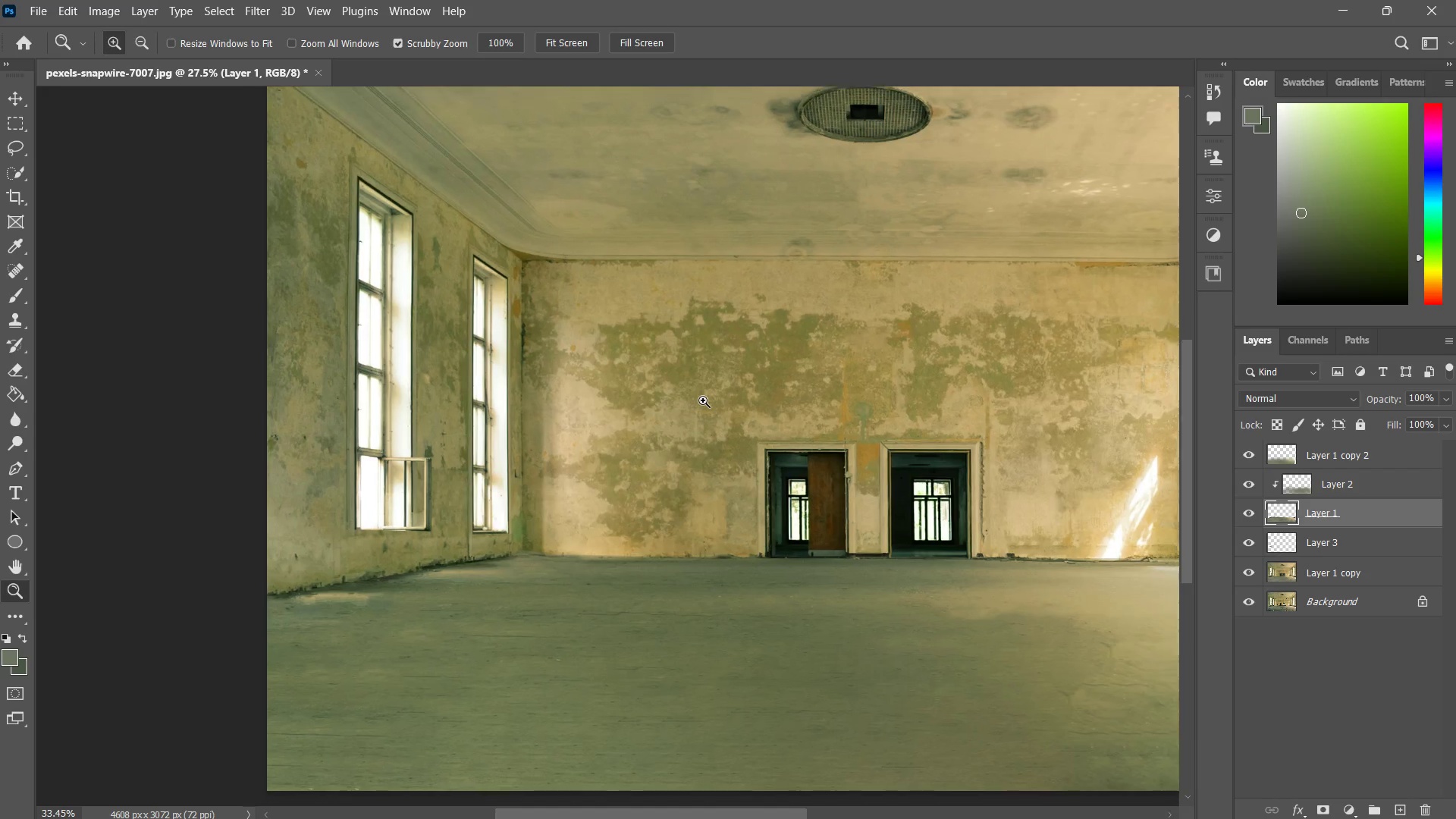 
left_click_drag(start_coordinate=[743, 512], to_coordinate=[664, 544])
 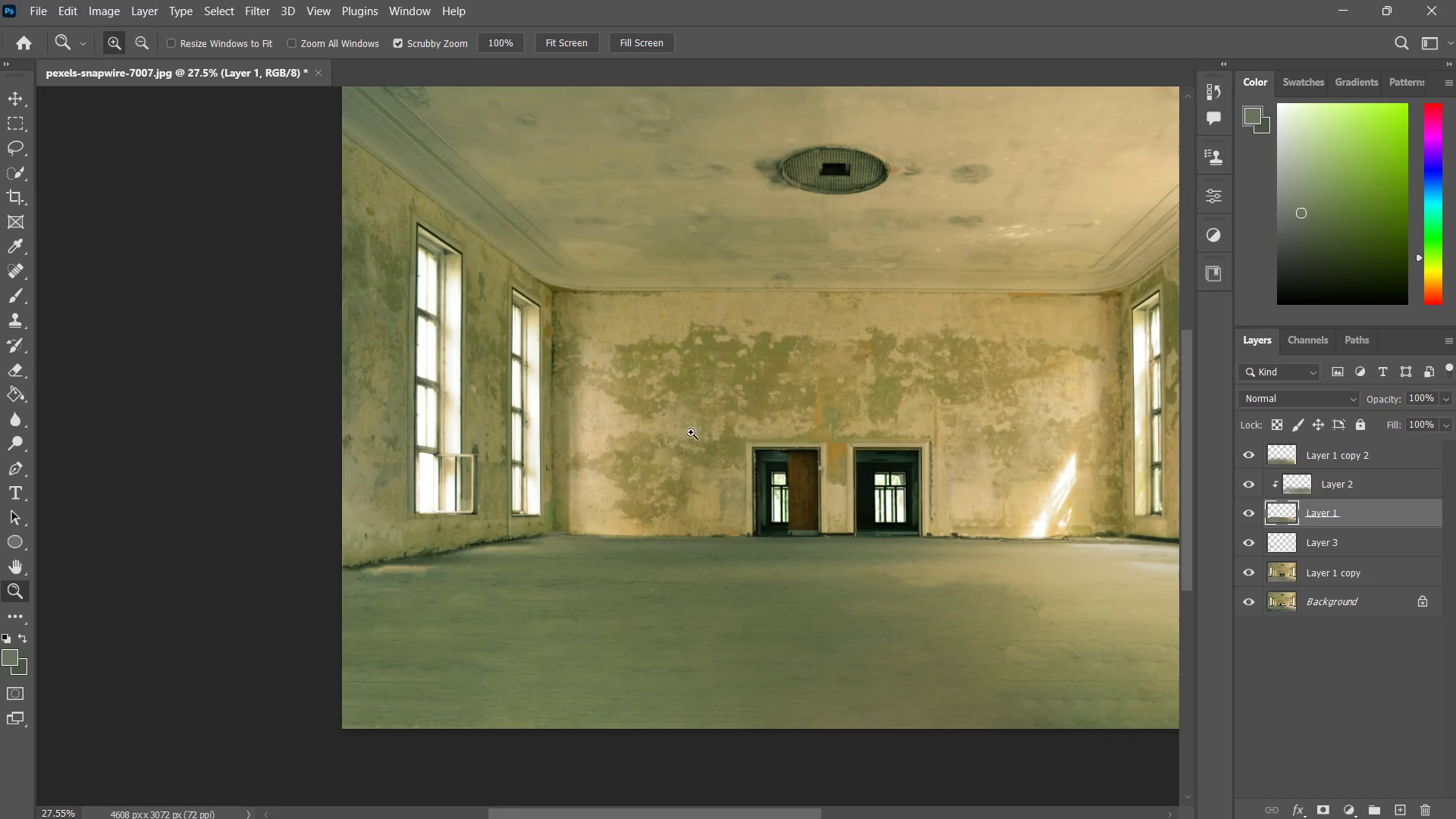 
left_click_drag(start_coordinate=[689, 438], to_coordinate=[703, 400])
 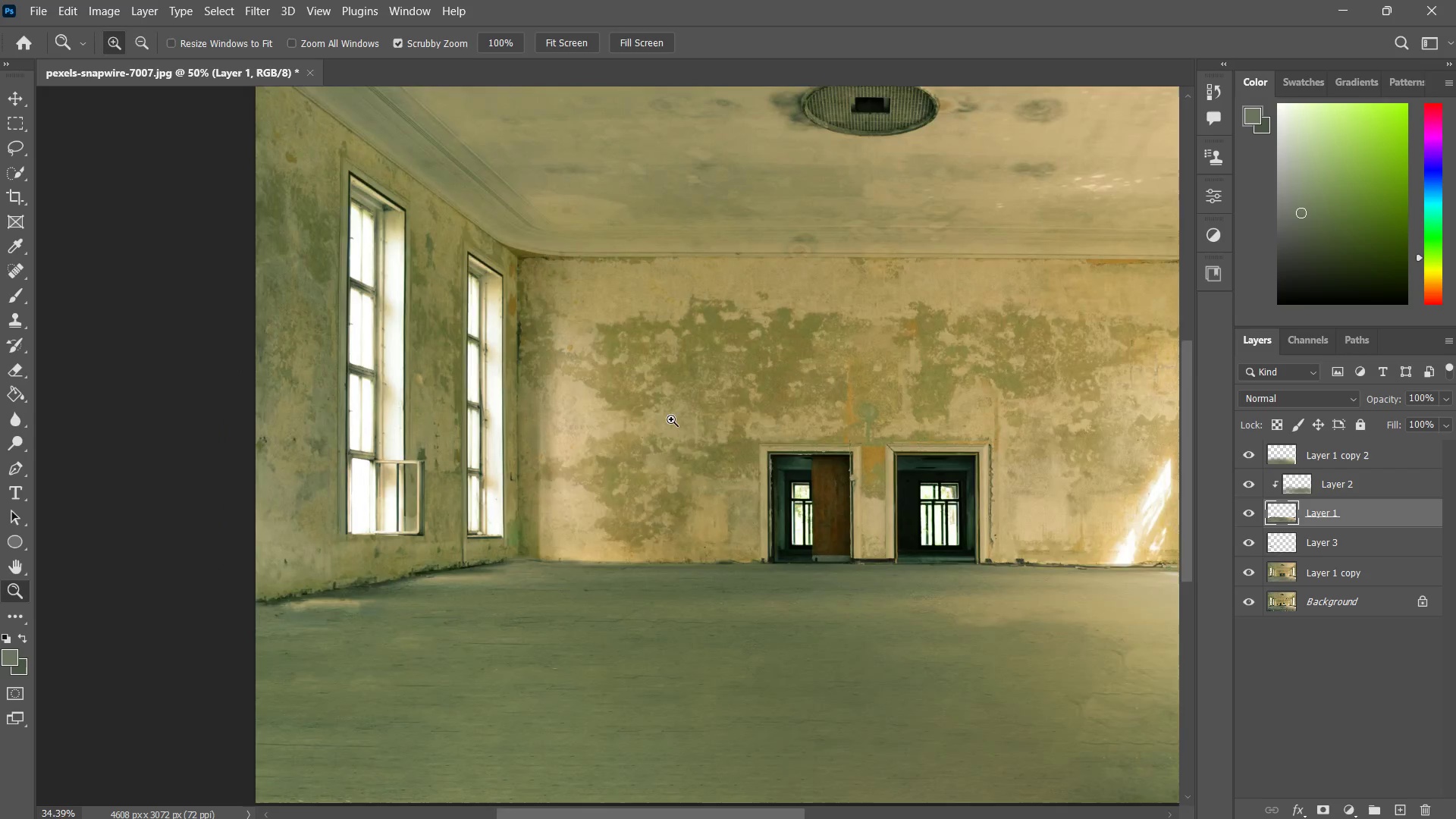 
left_click([703, 400])